 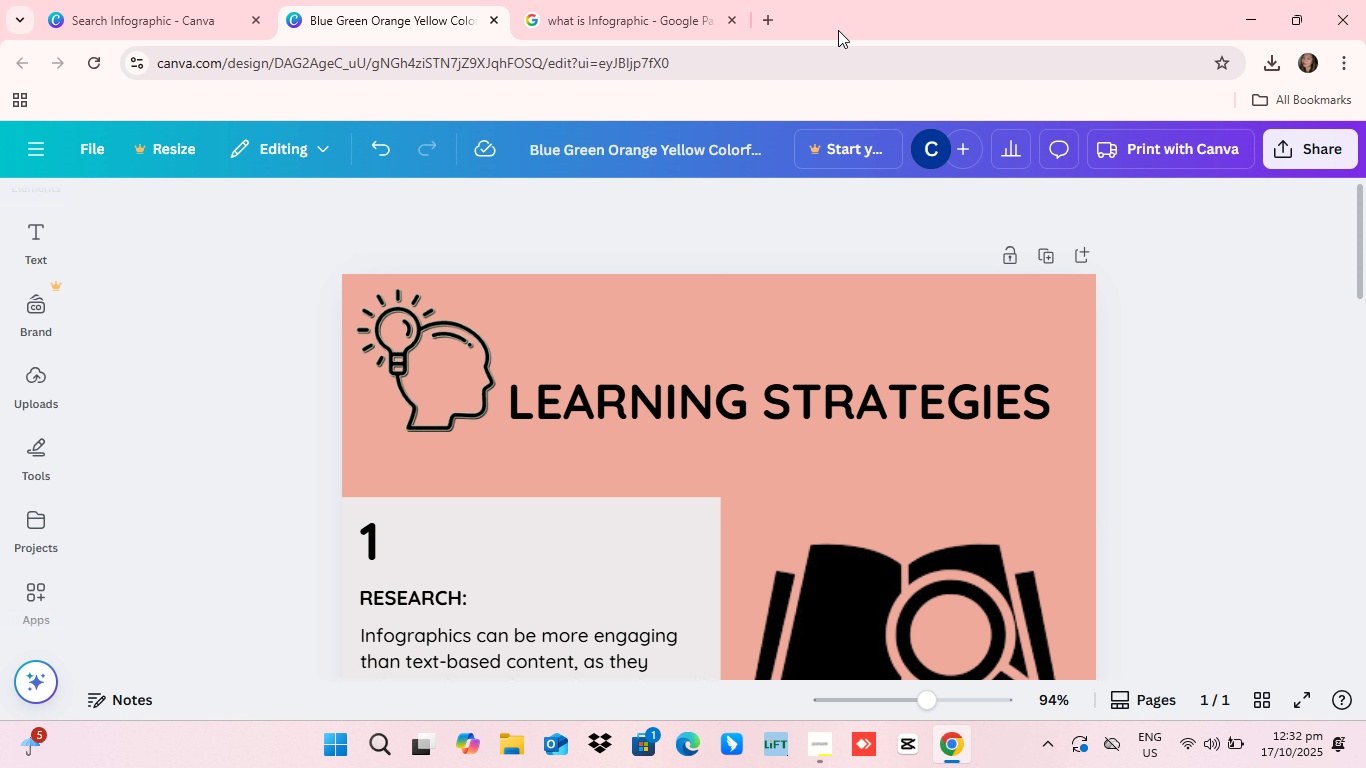 
scroll: coordinate [731, 455], scroll_direction: down, amount: 1.0
 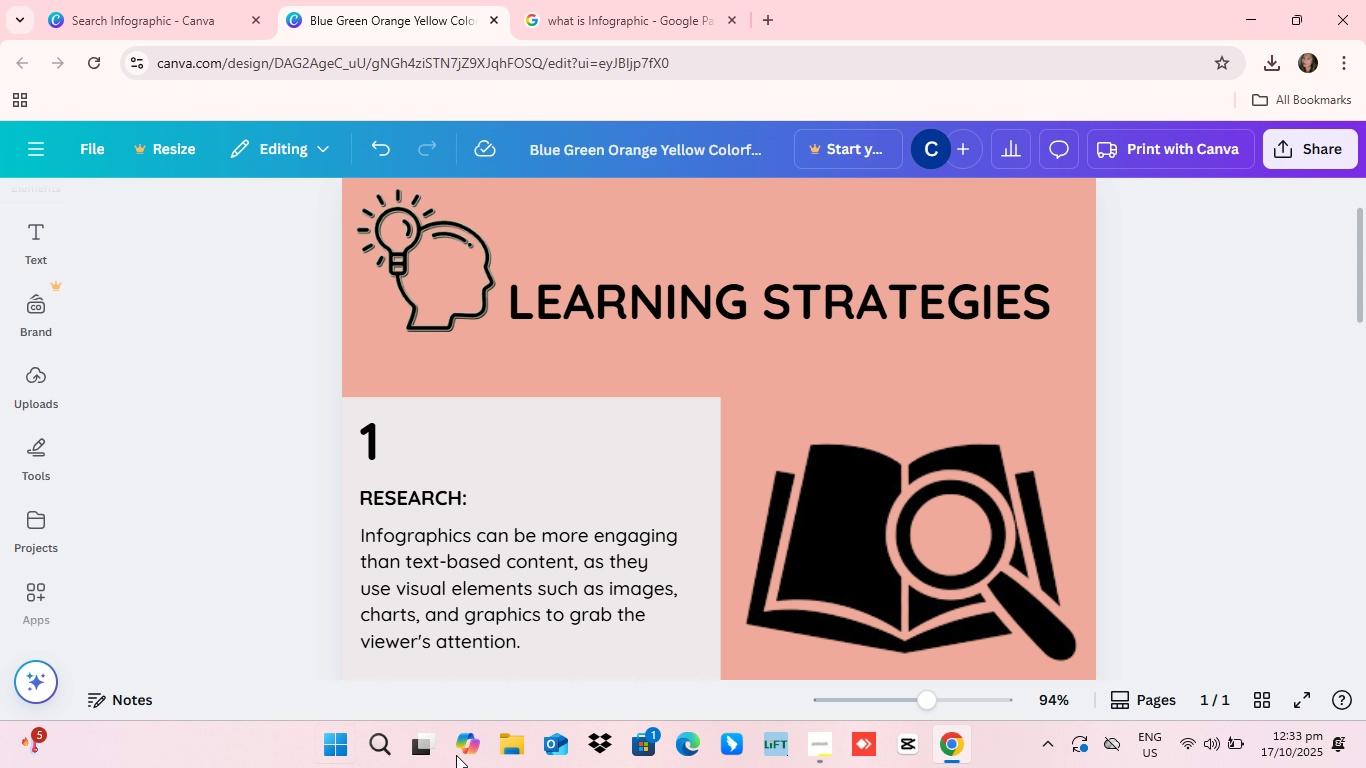 
wait(31.72)
 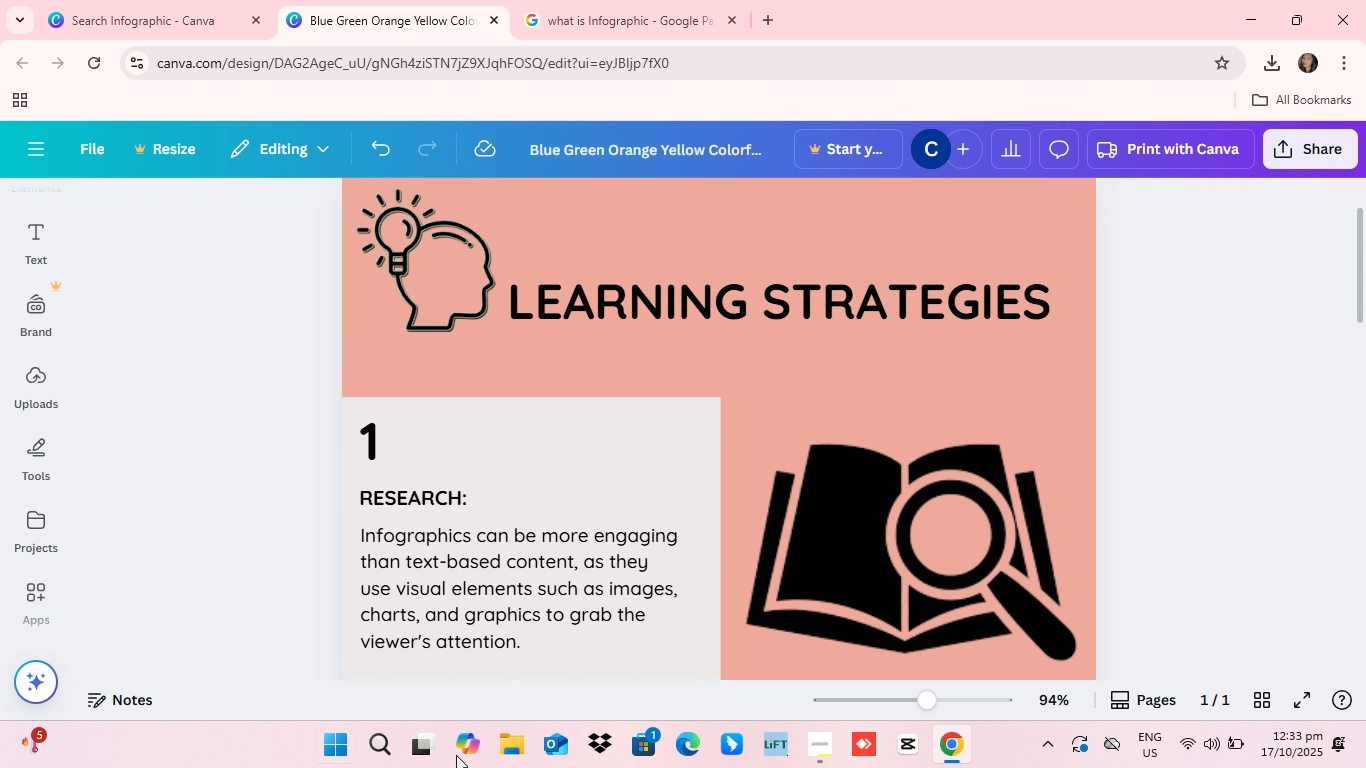 
mouse_move([897, 224])
 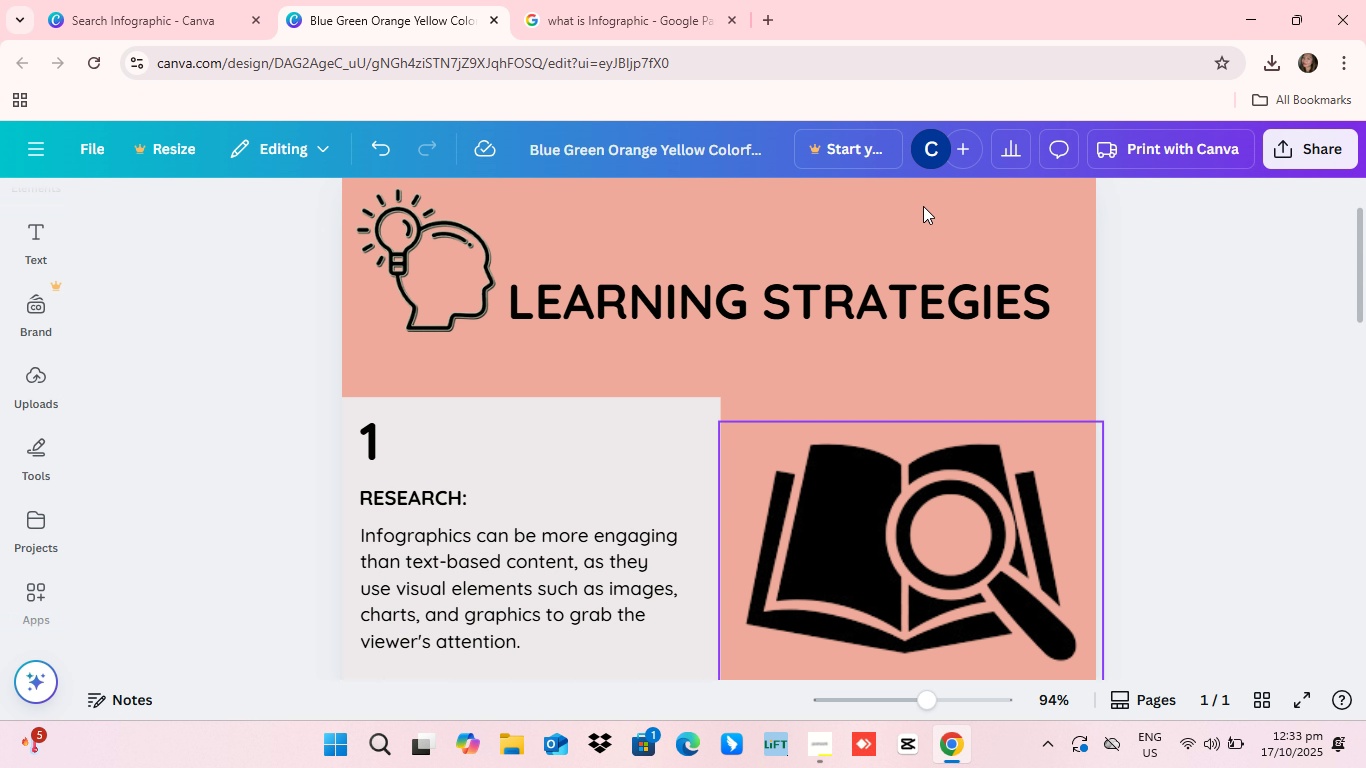 
left_click_drag(start_coordinate=[1059, 436], to_coordinate=[1365, 479])
 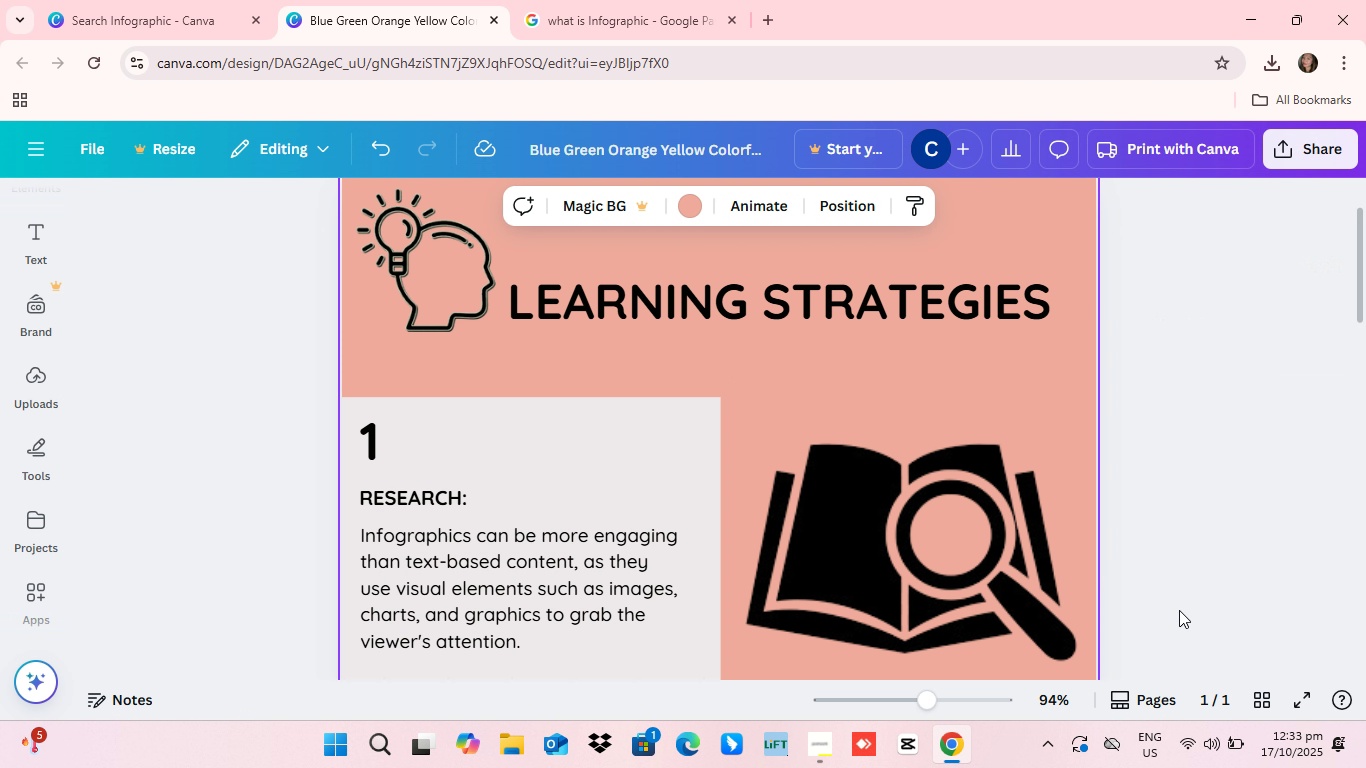 
left_click([1179, 610])
 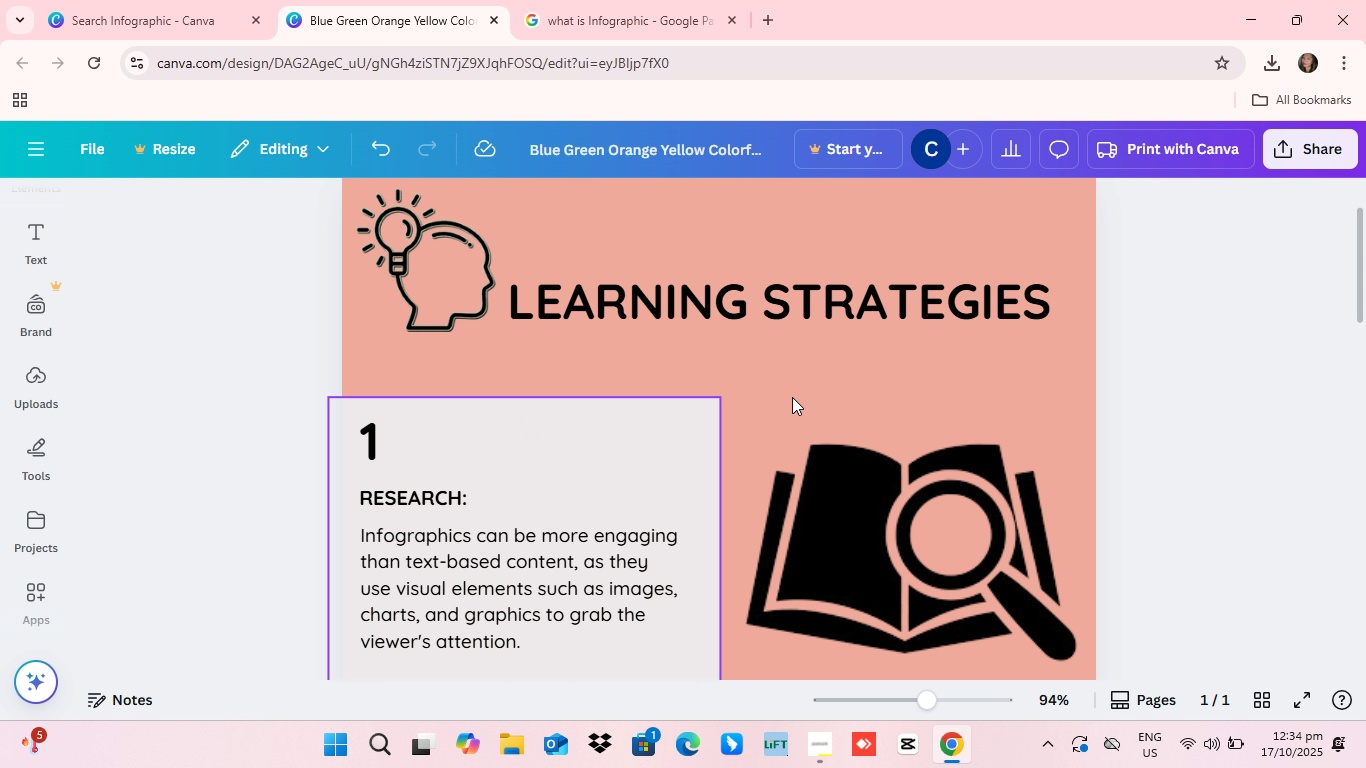 
wait(65.08)
 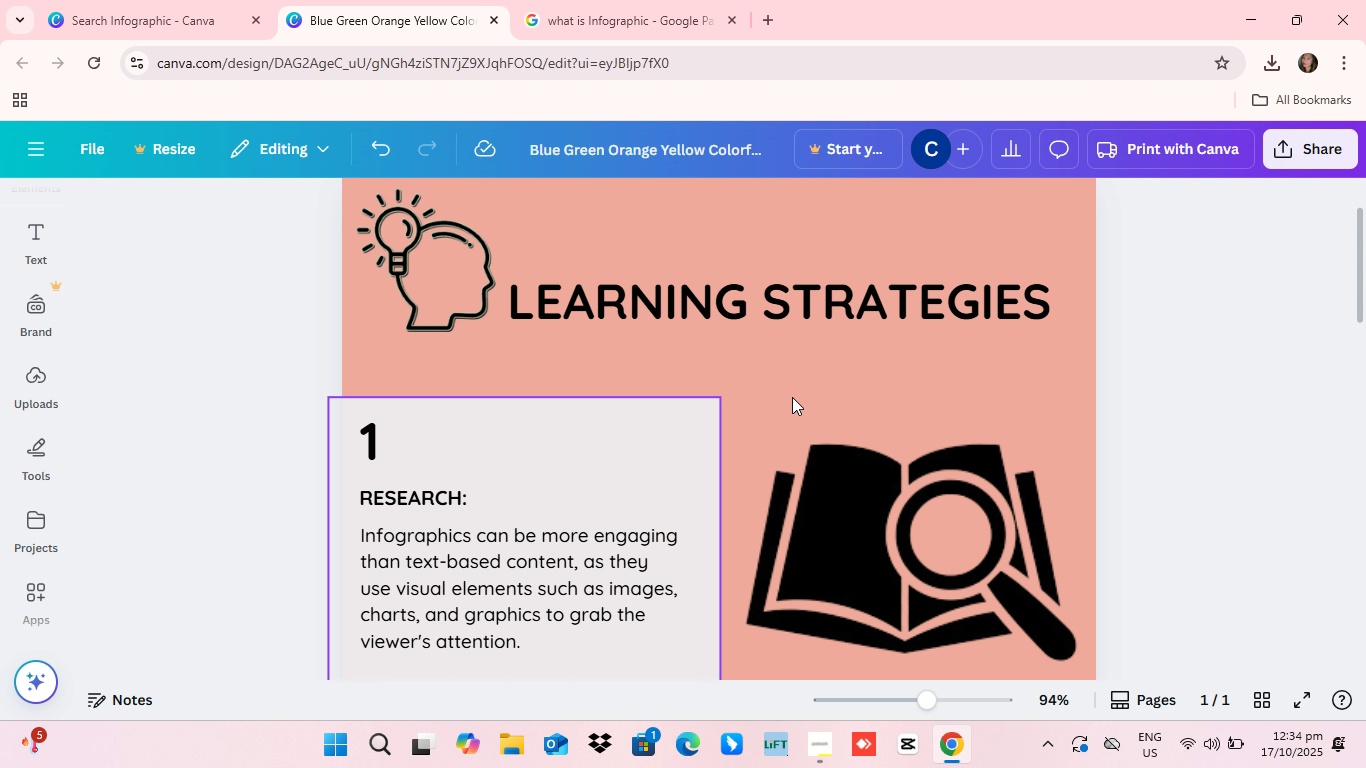 
left_click([869, 304])
 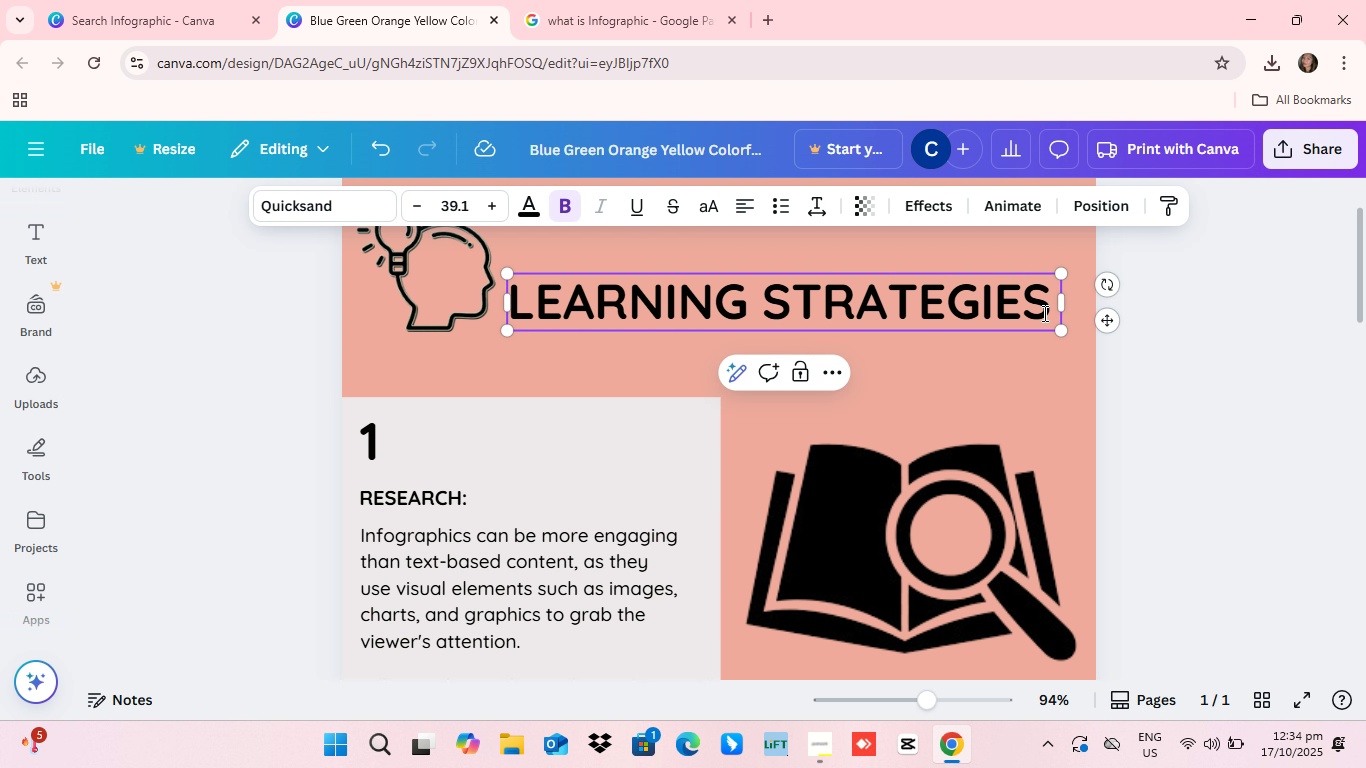 
left_click([1047, 316])
 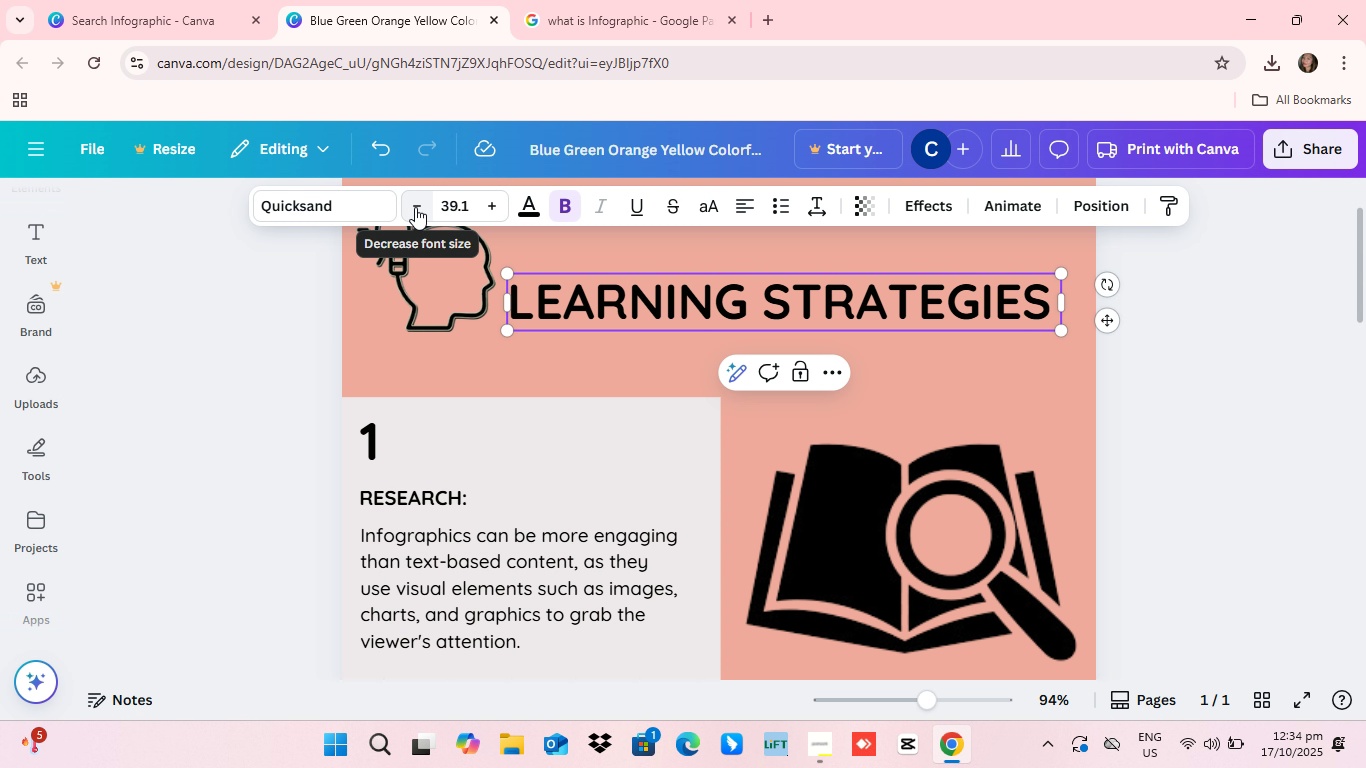 
left_click([416, 207])
 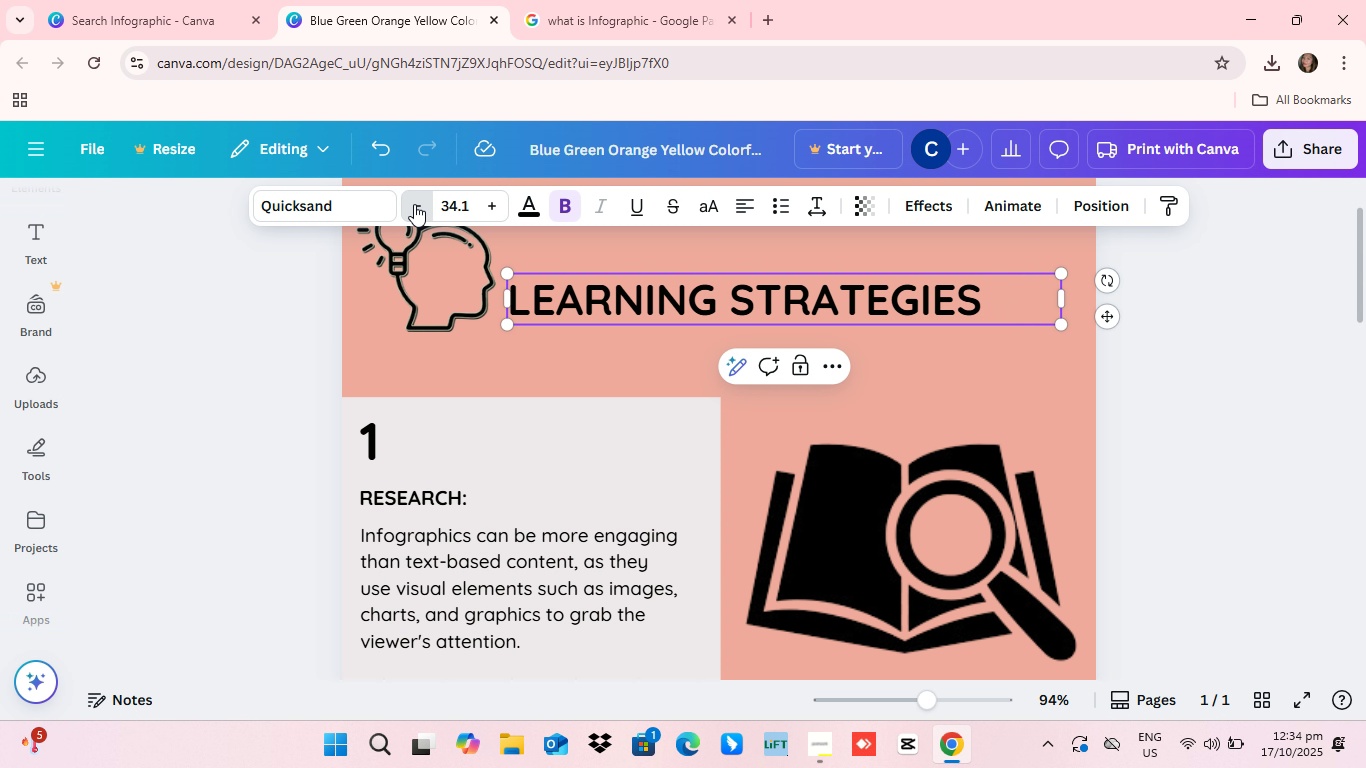 
triple_click([416, 207])
 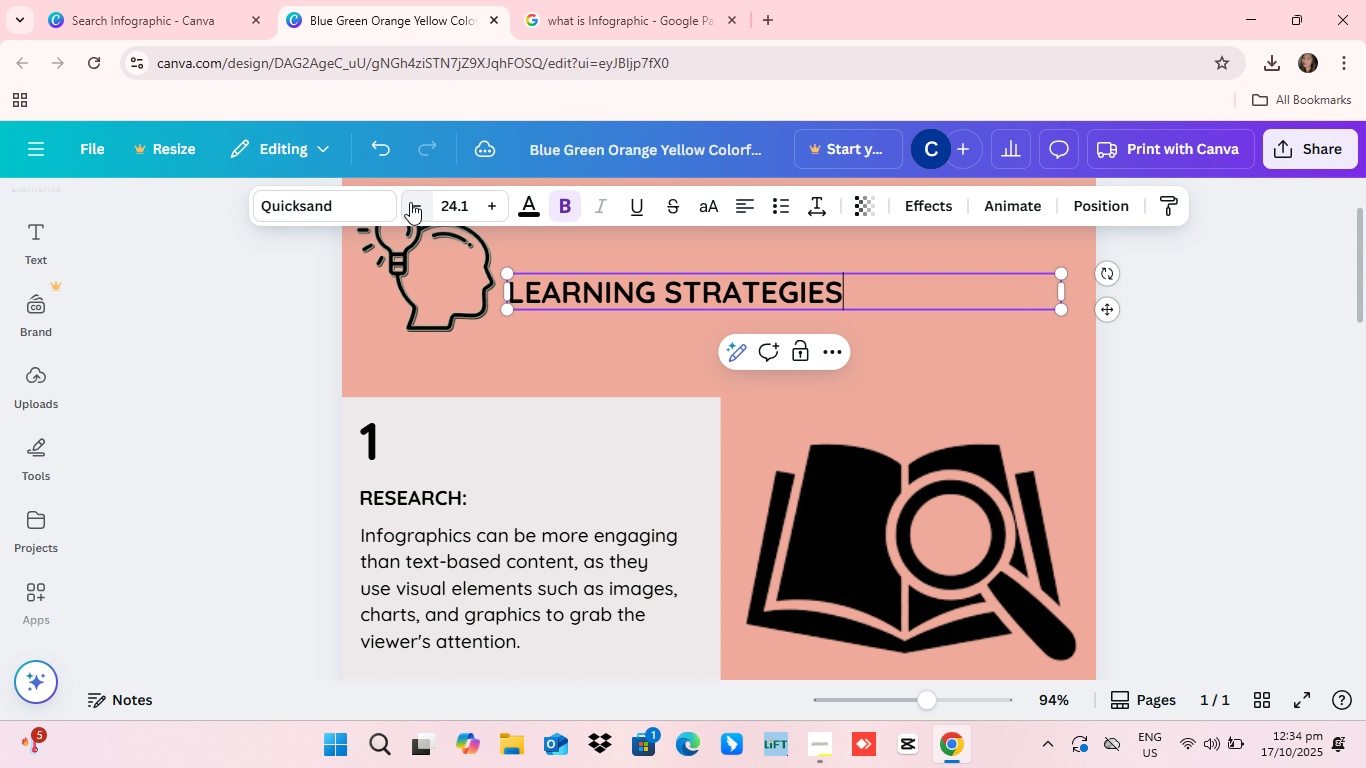 
double_click([416, 207])
 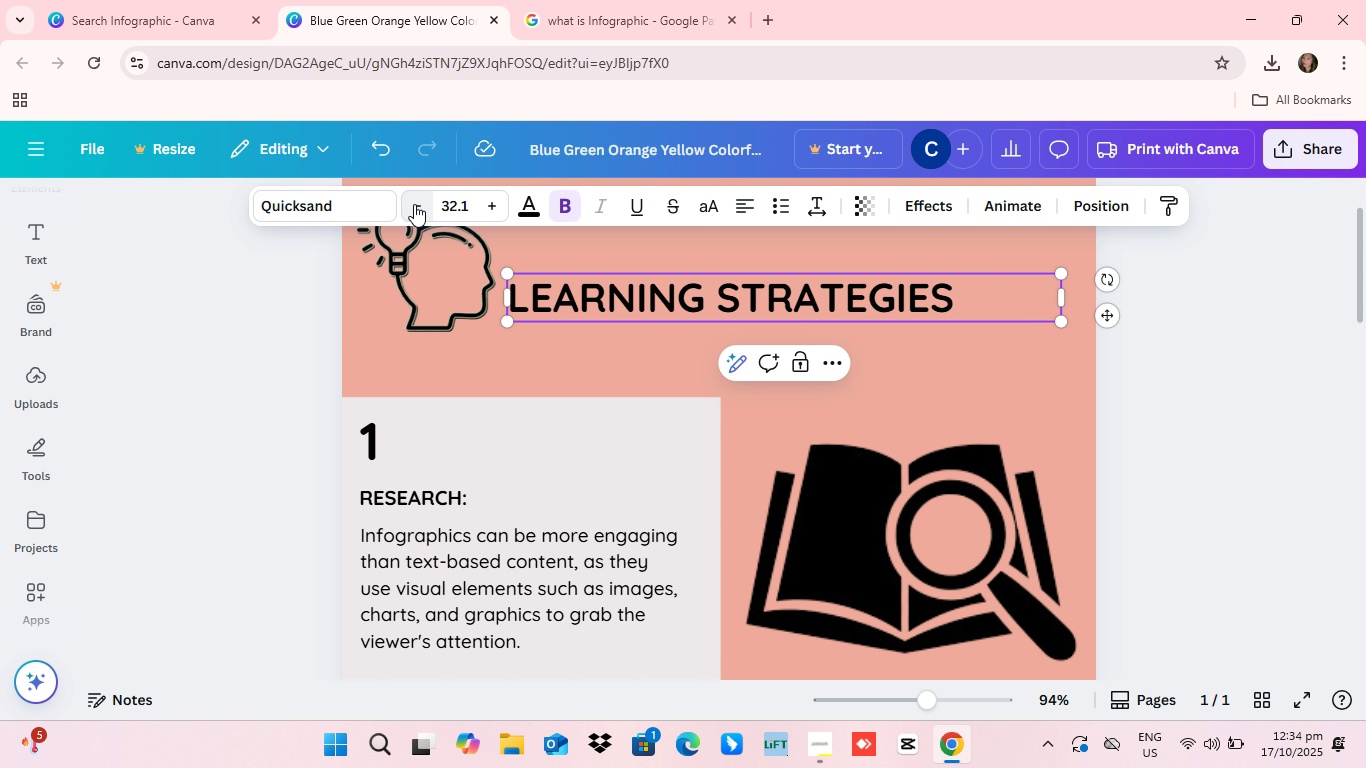 
triple_click([416, 207])
 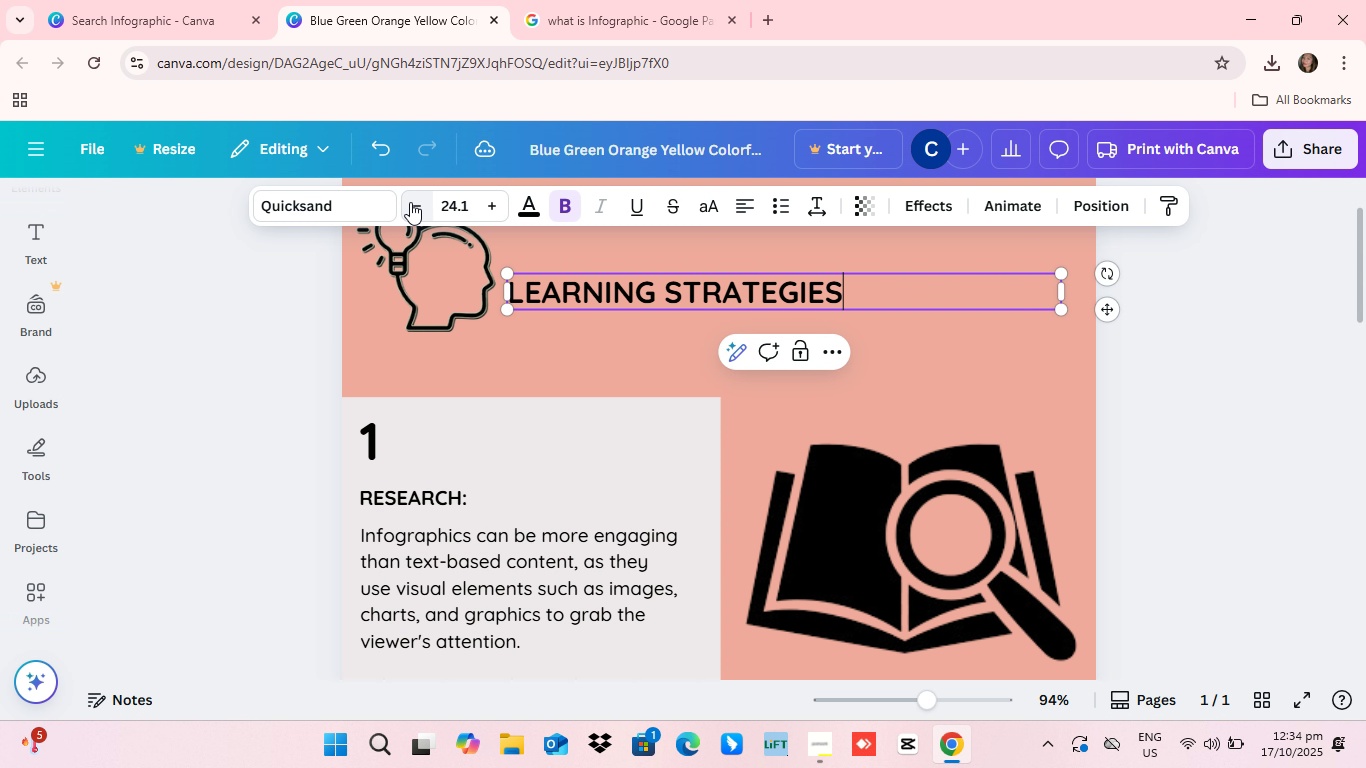 
triple_click([416, 206])
 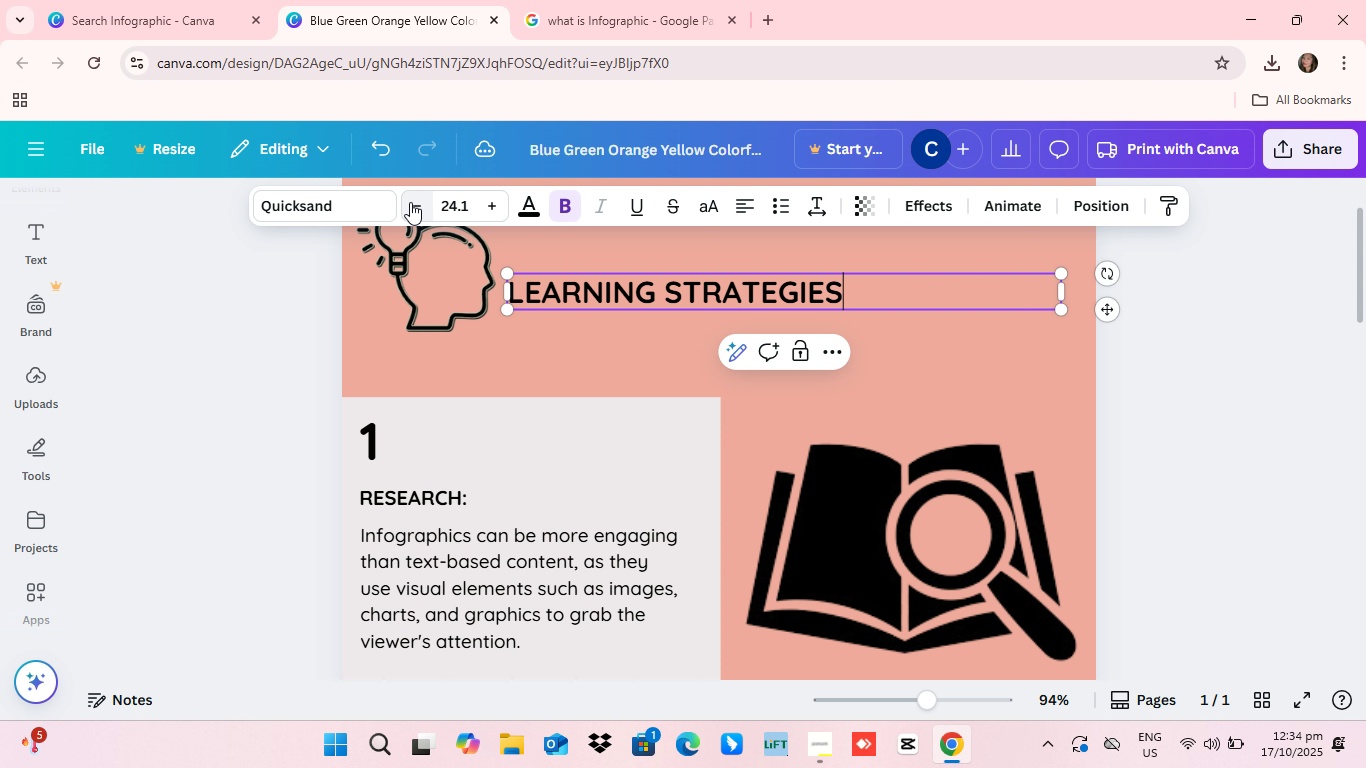 
triple_click([414, 204])
 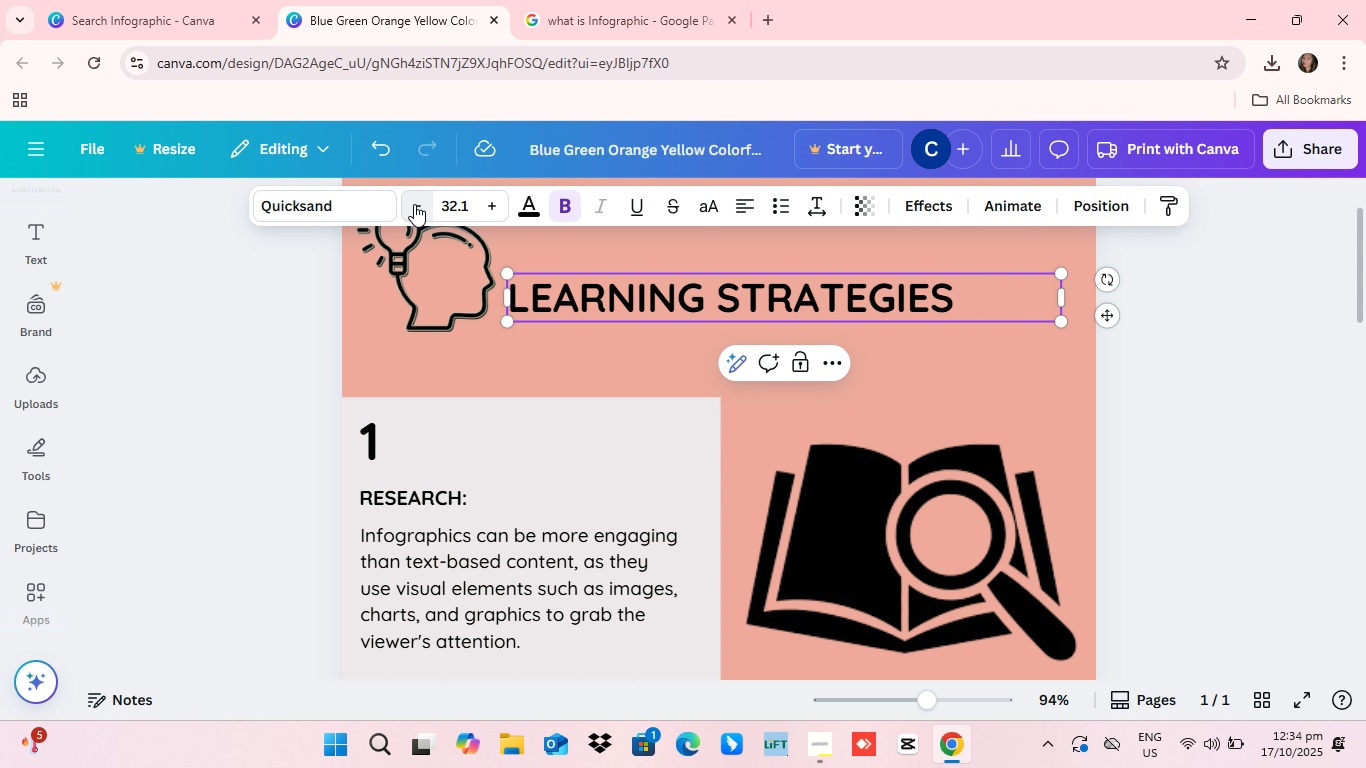 
triple_click([414, 204])
 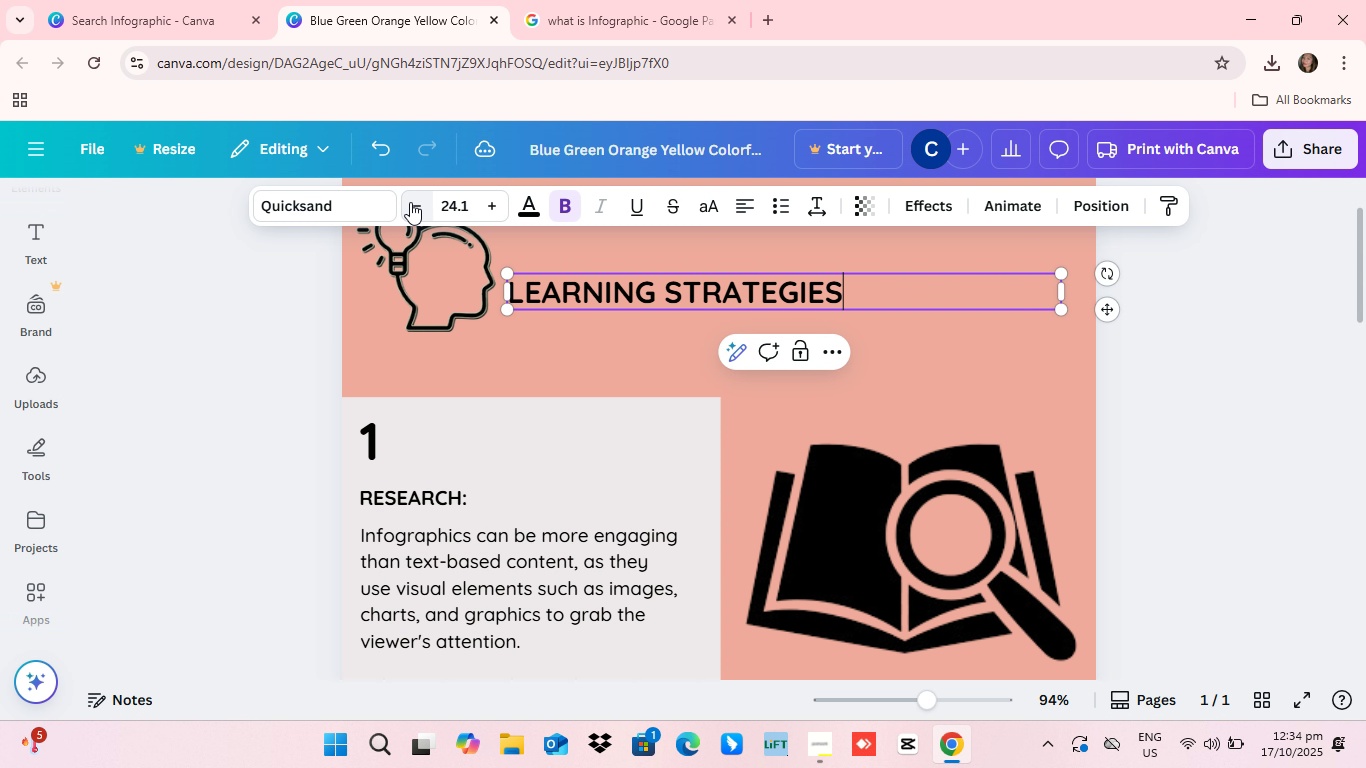 
triple_click([414, 204])
 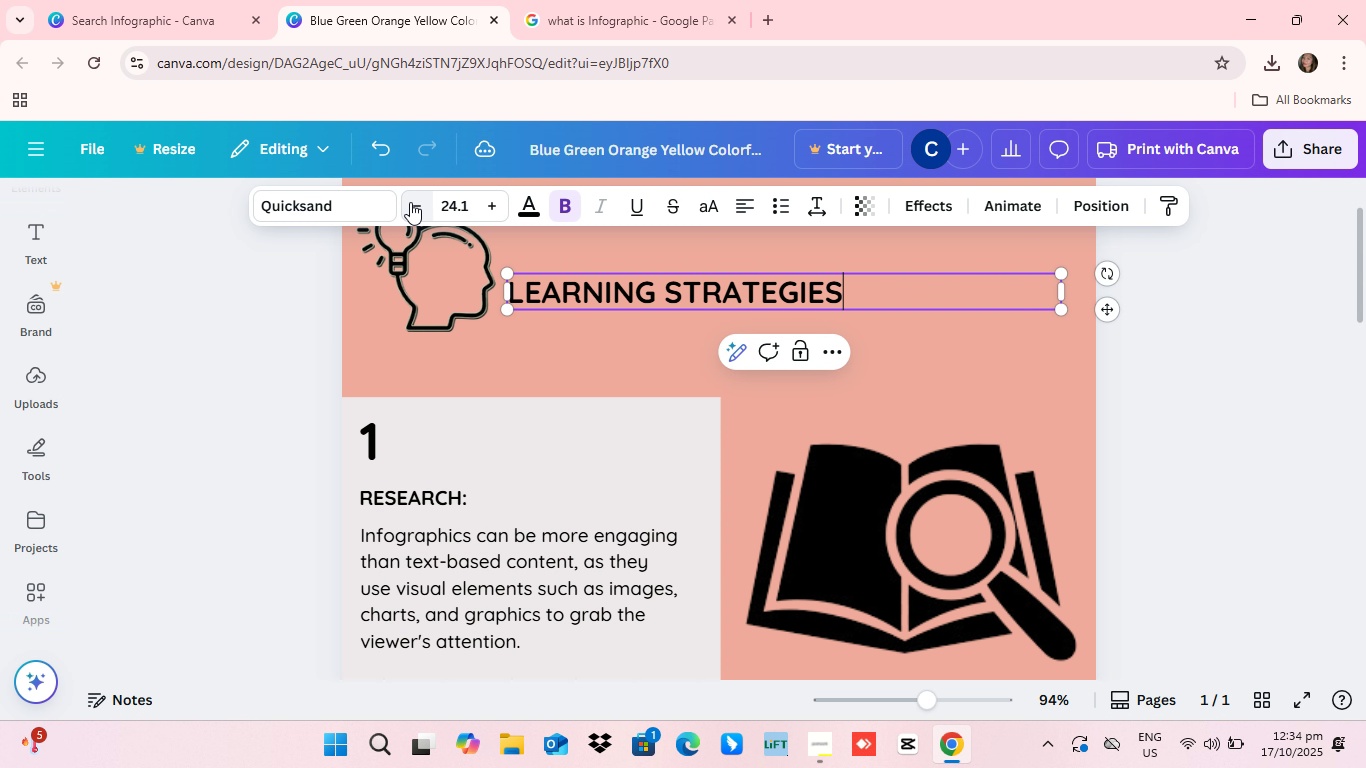 
triple_click([414, 204])
 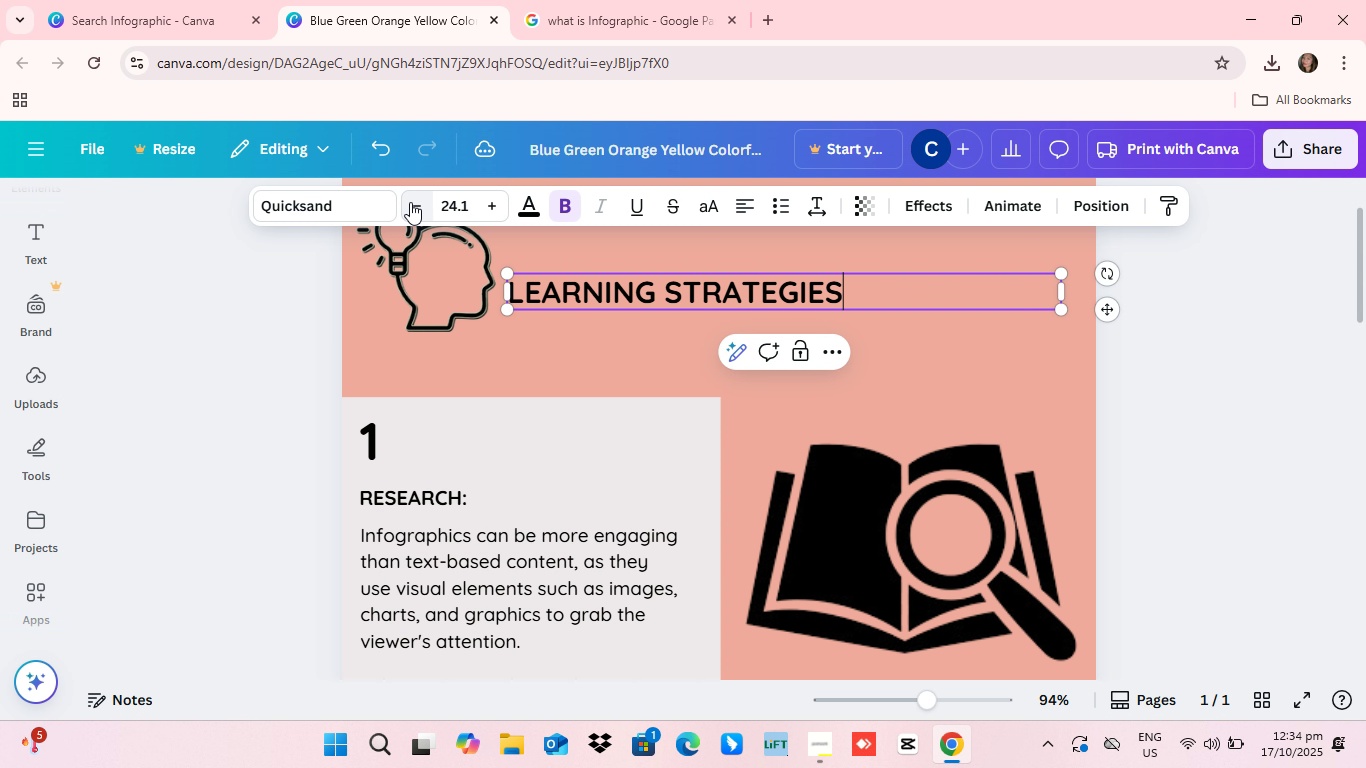 
triple_click([414, 204])
 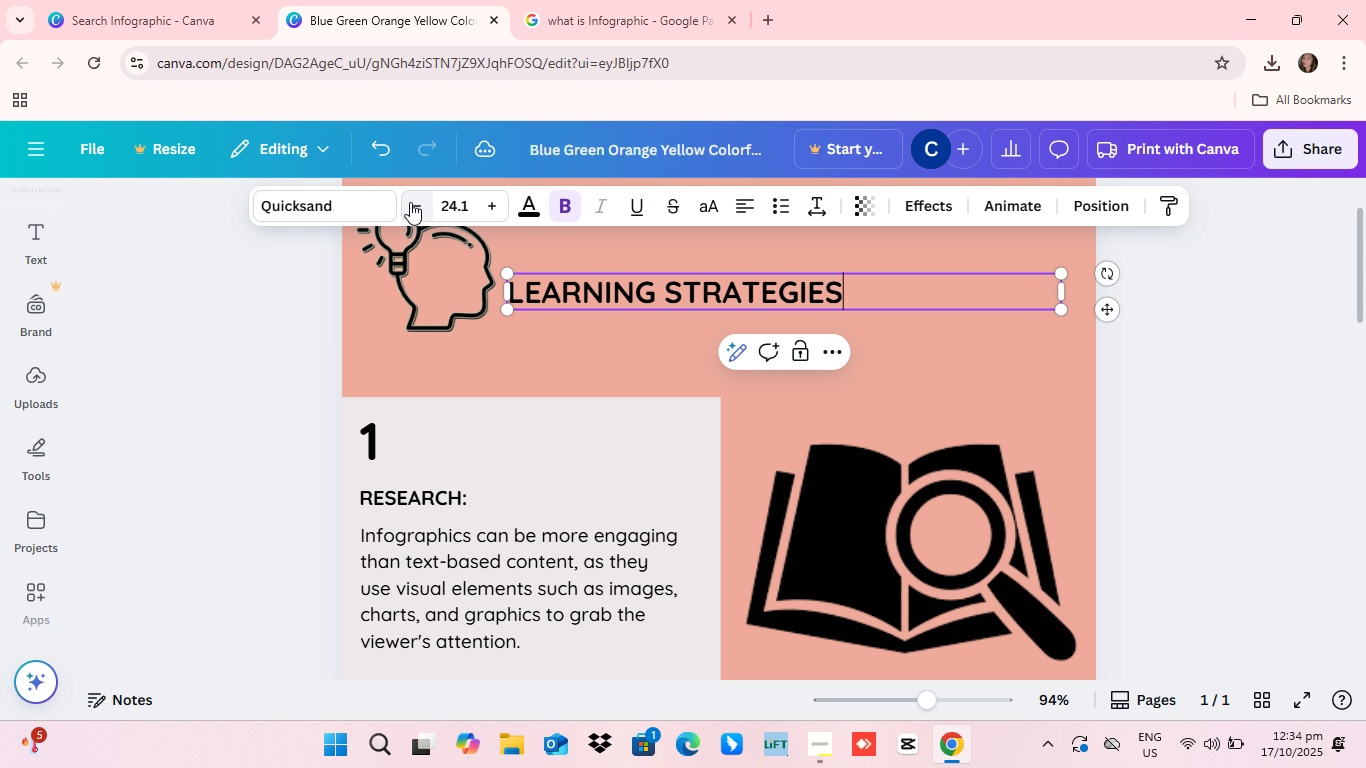 
triple_click([414, 204])
 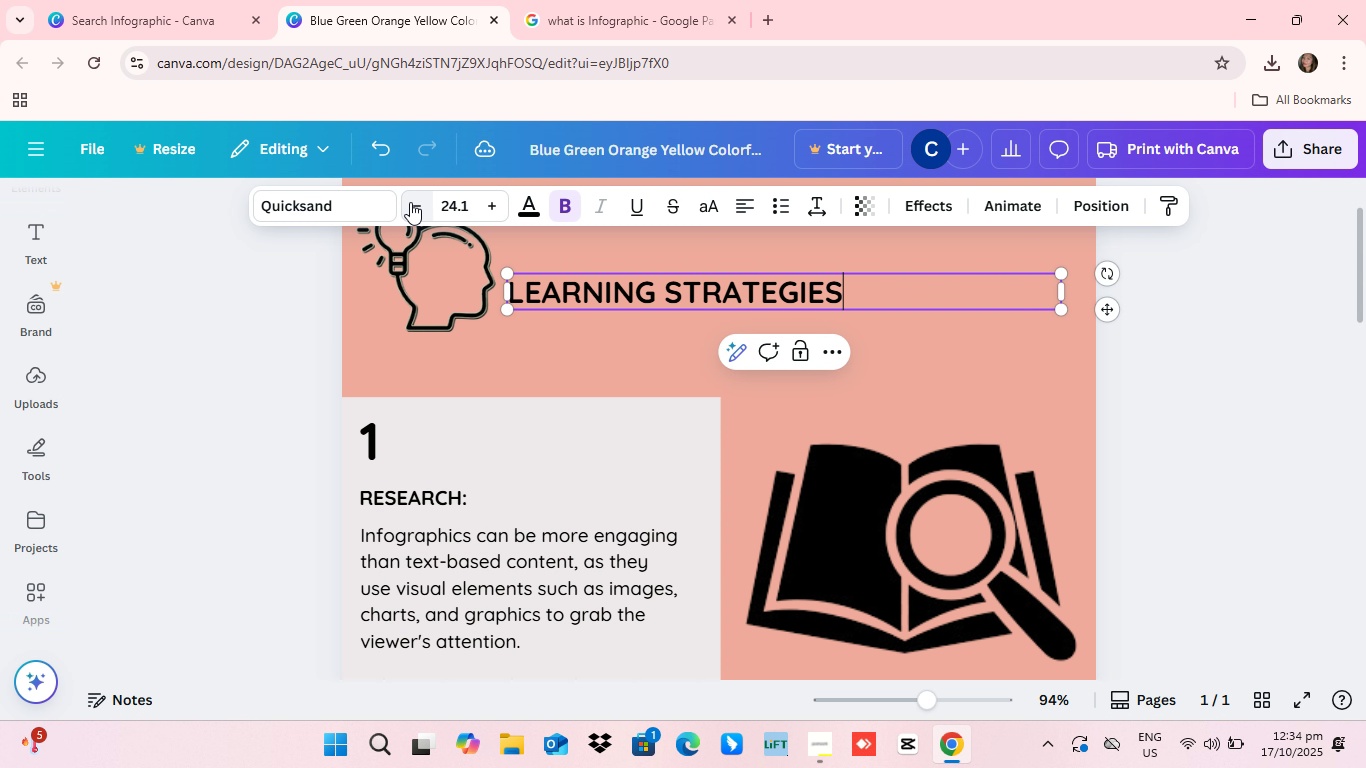 
triple_click([414, 204])
 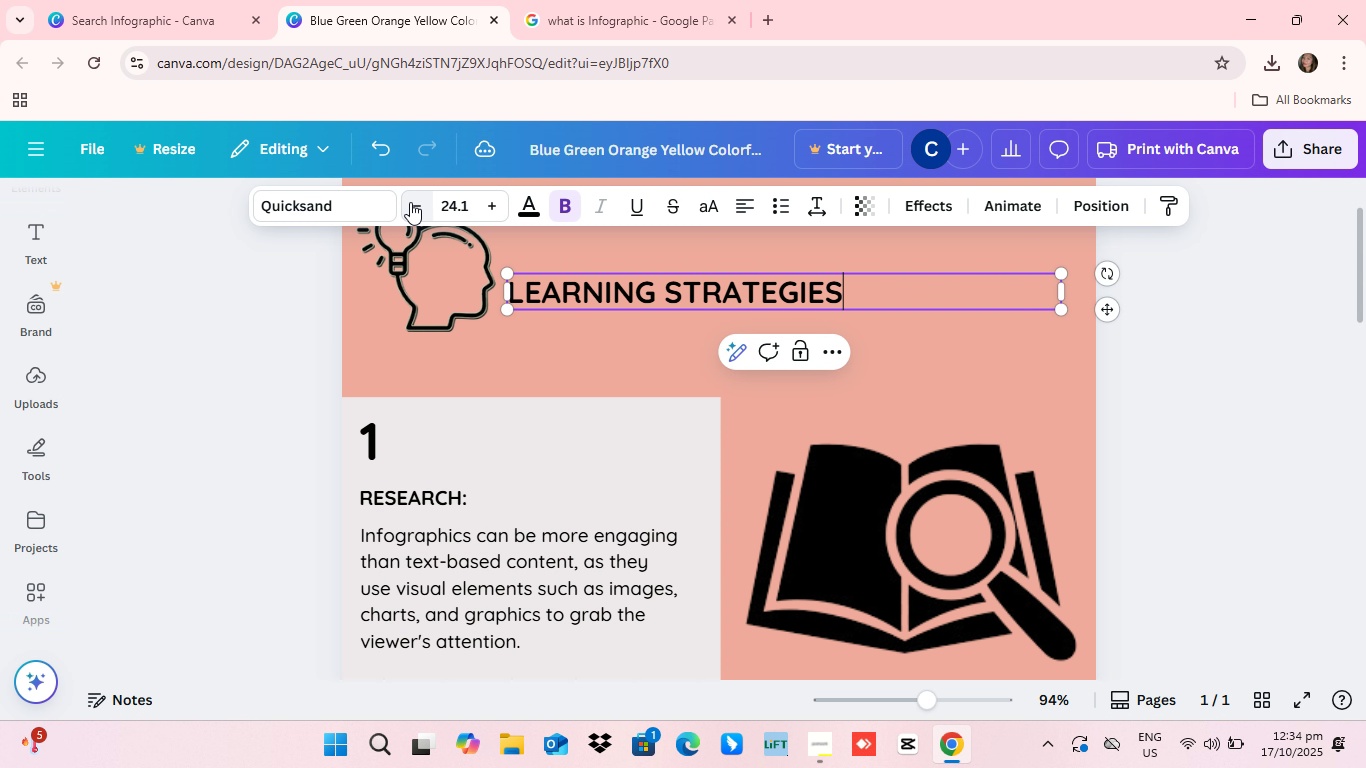 
triple_click([414, 204])
 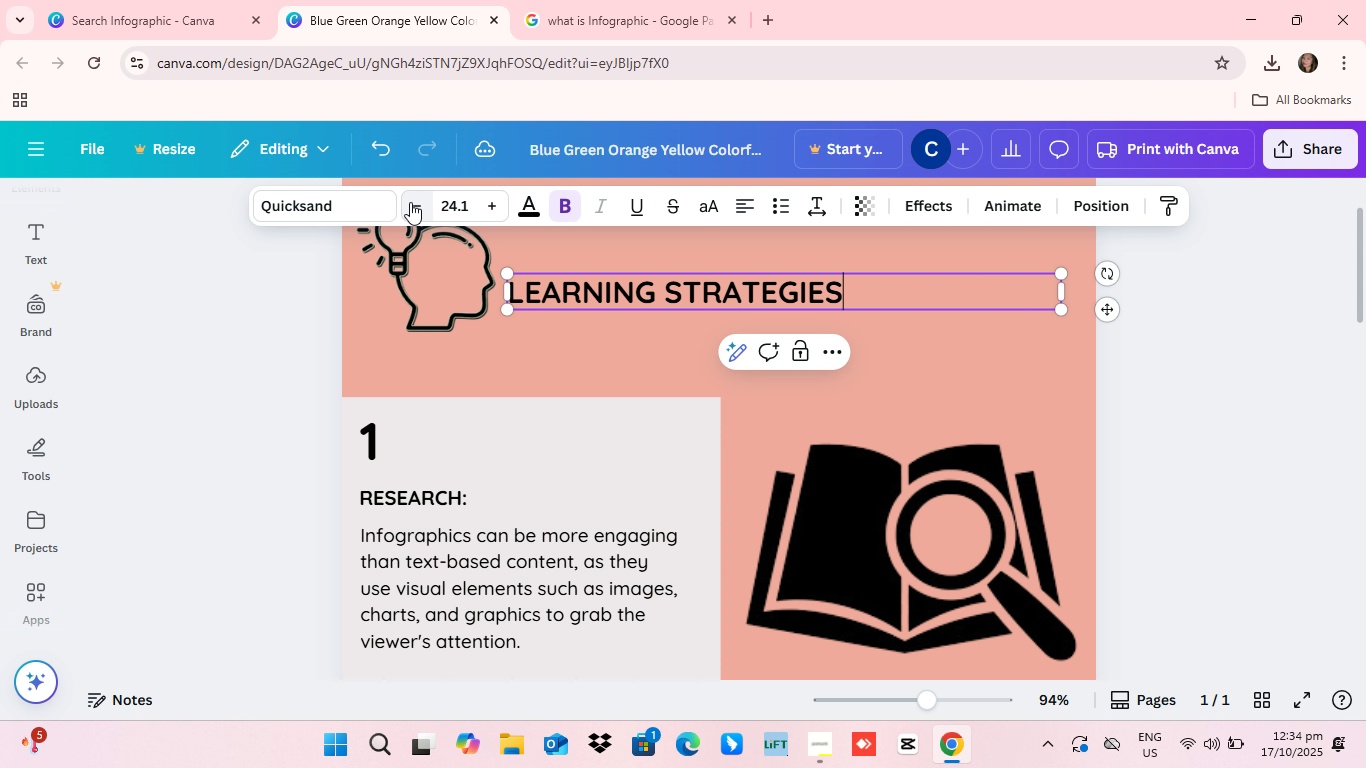 
triple_click([414, 204])
 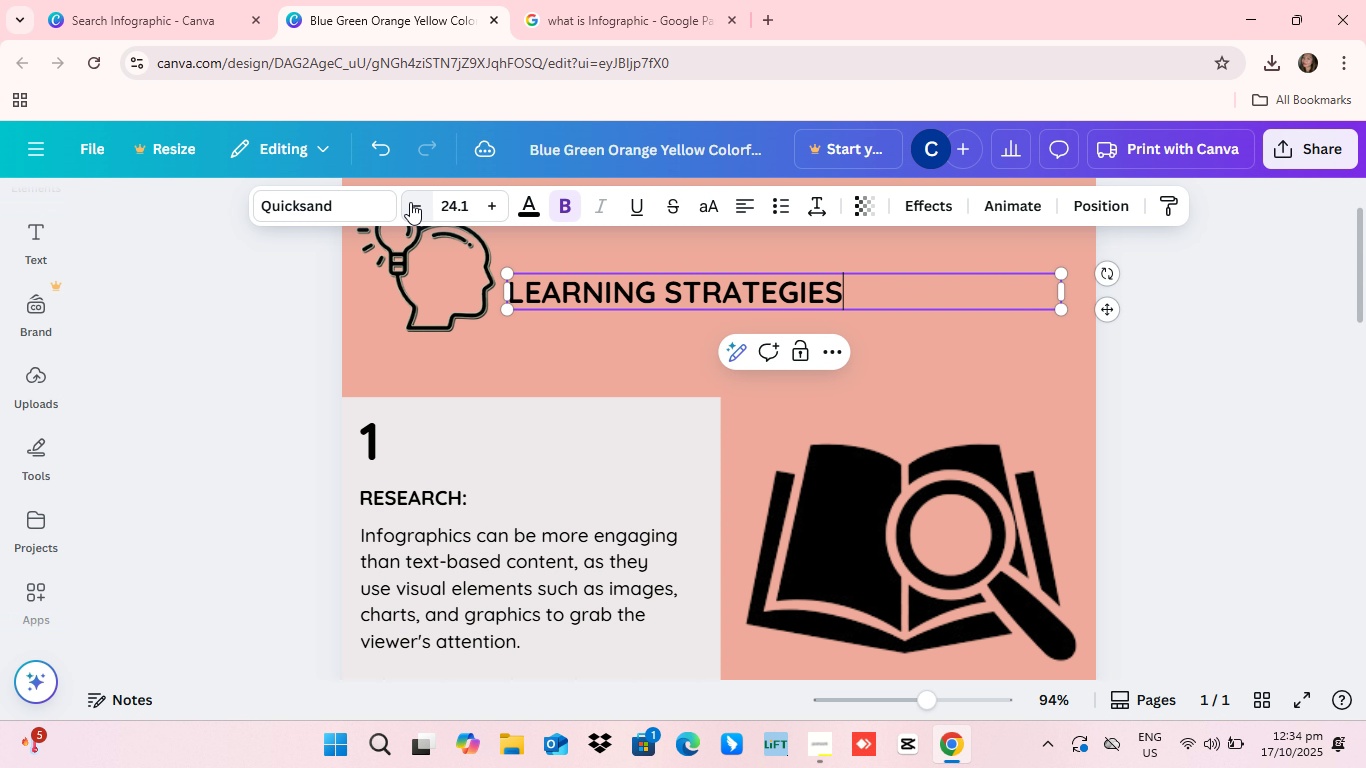 
triple_click([412, 203])
 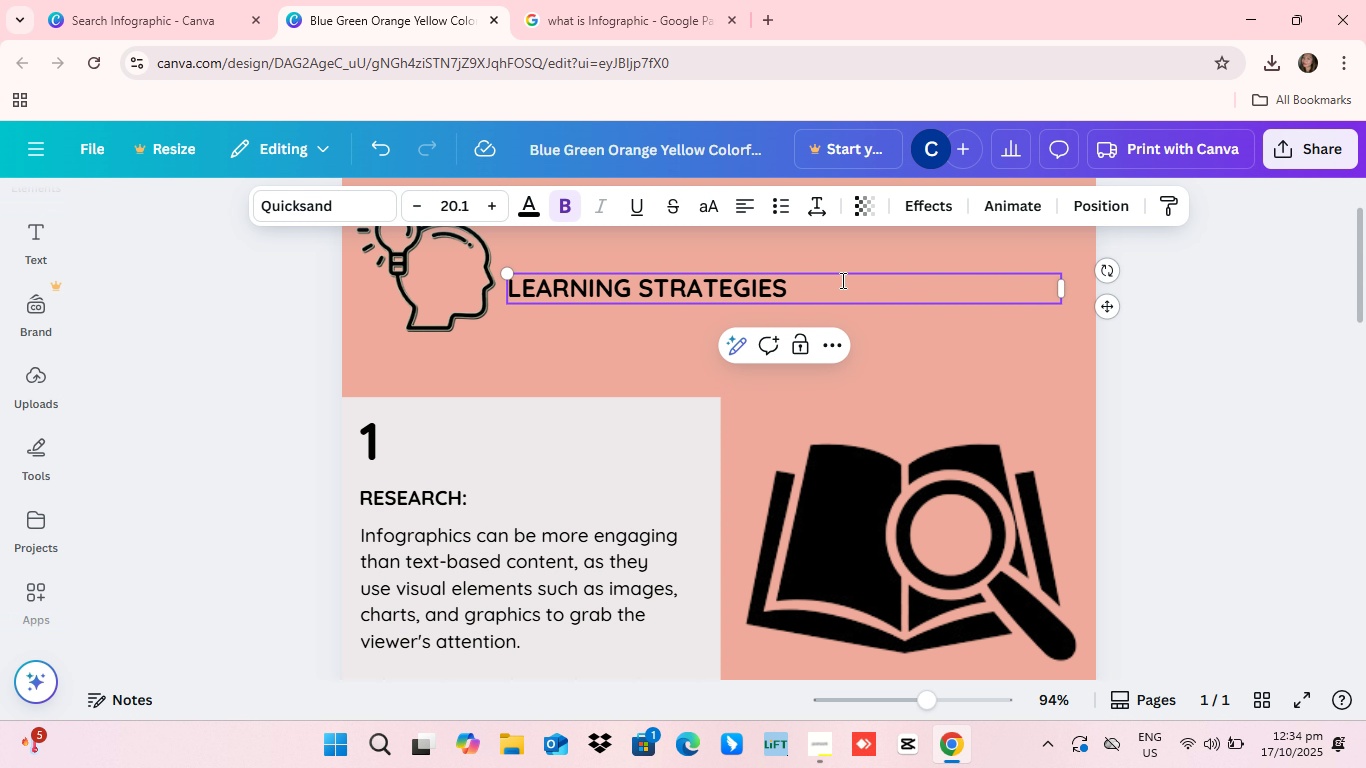 
triple_click([412, 203])
 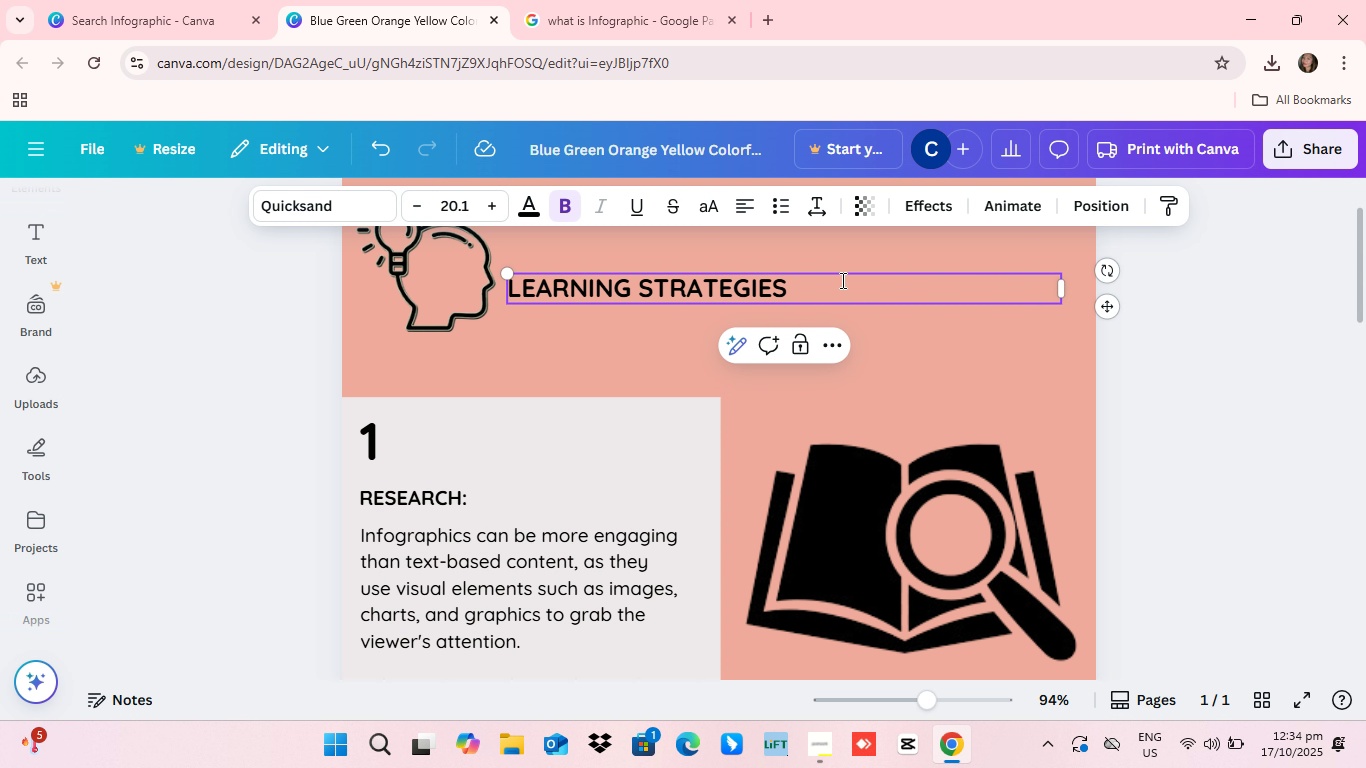 
triple_click([413, 204])
 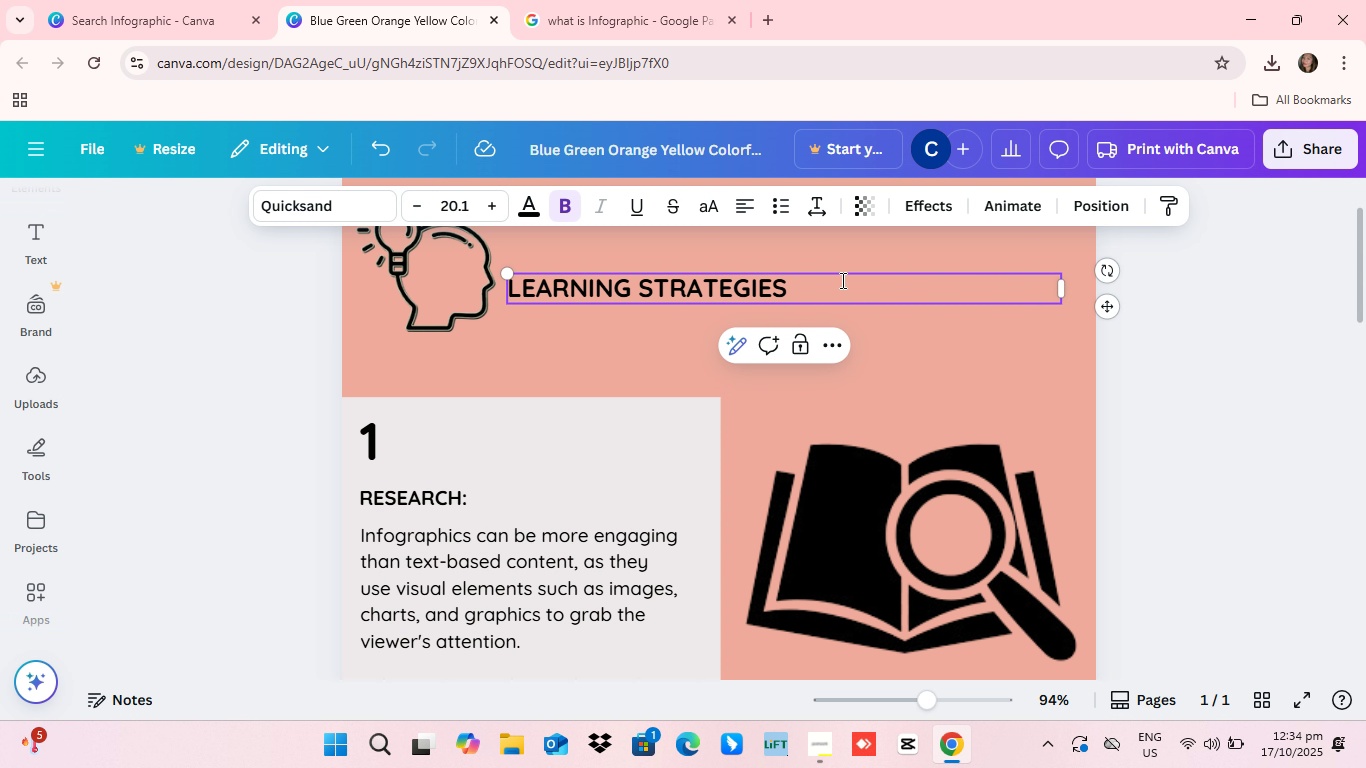 
triple_click([410, 202])
 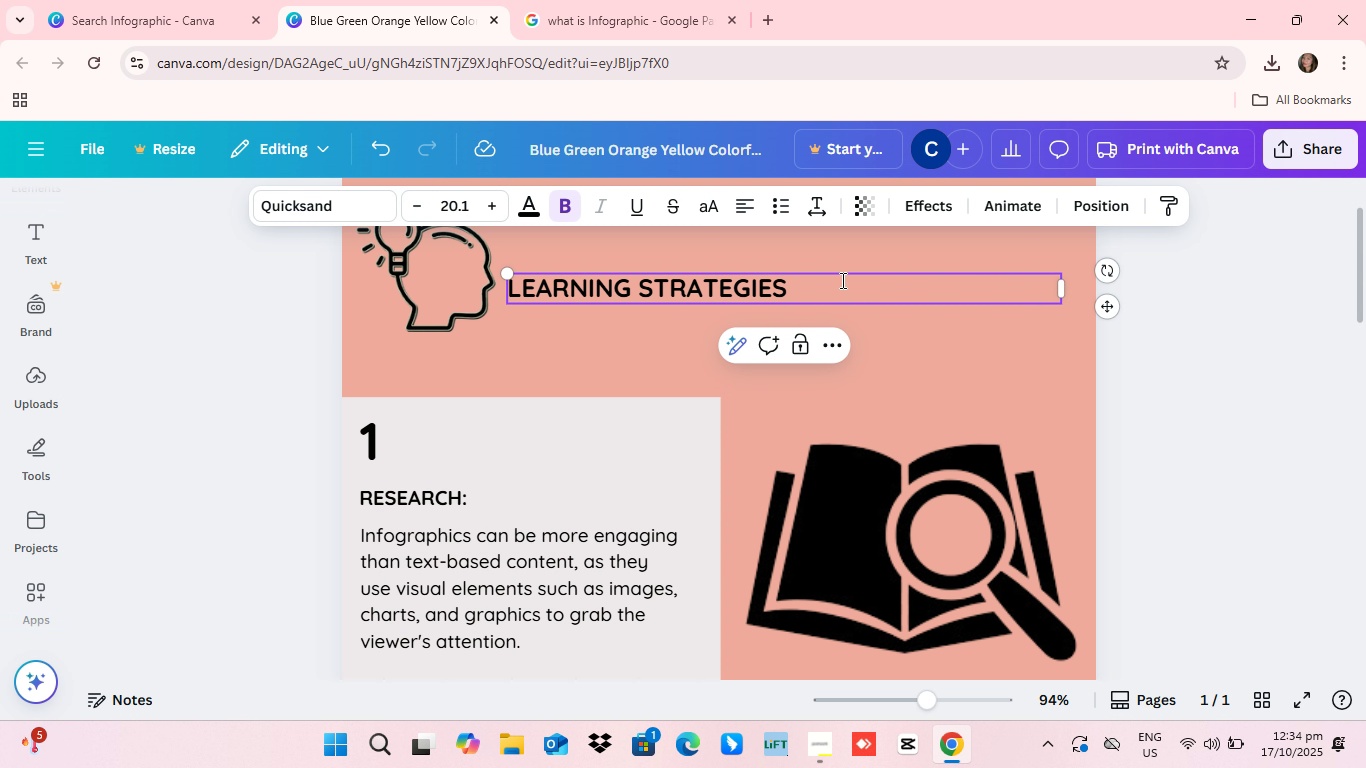 
triple_click([410, 202])
 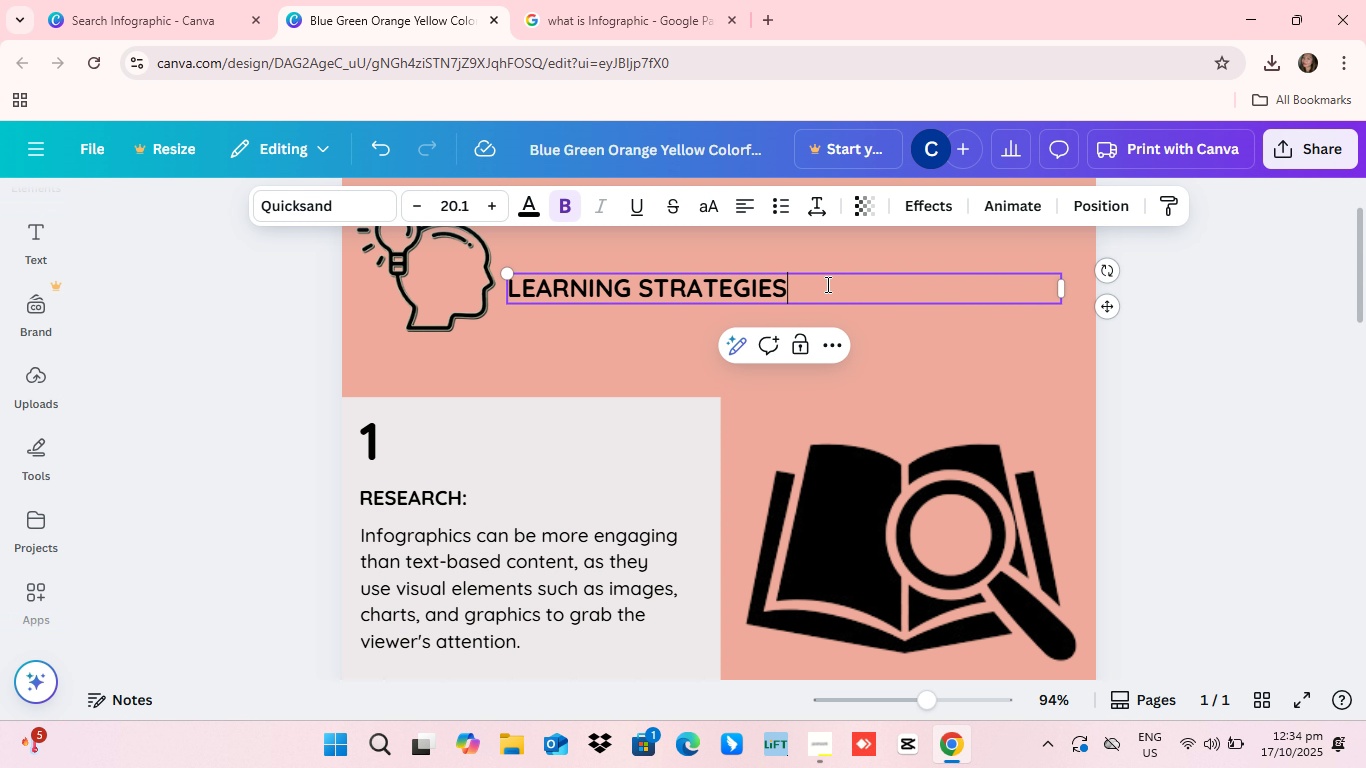 
left_click_drag(start_coordinate=[826, 284], to_coordinate=[512, 280])
 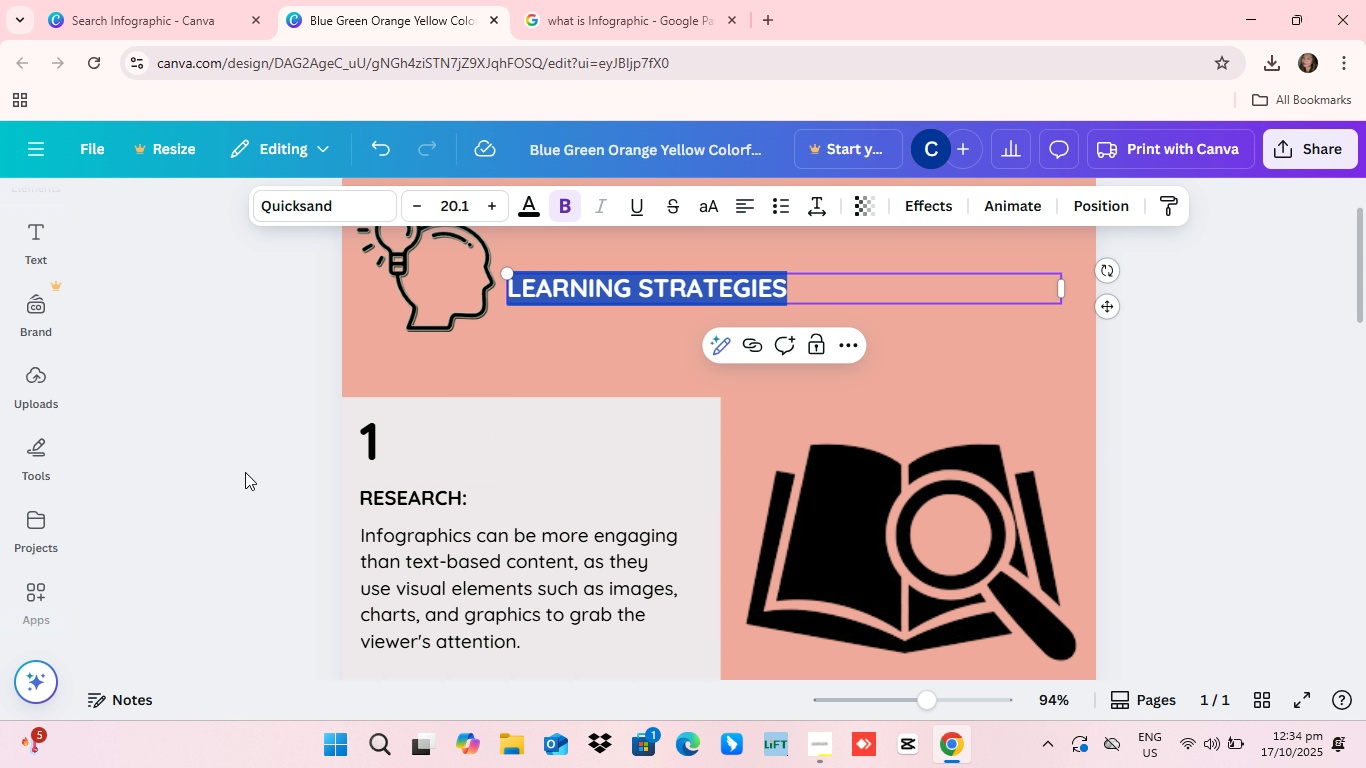 
wait(5.27)
 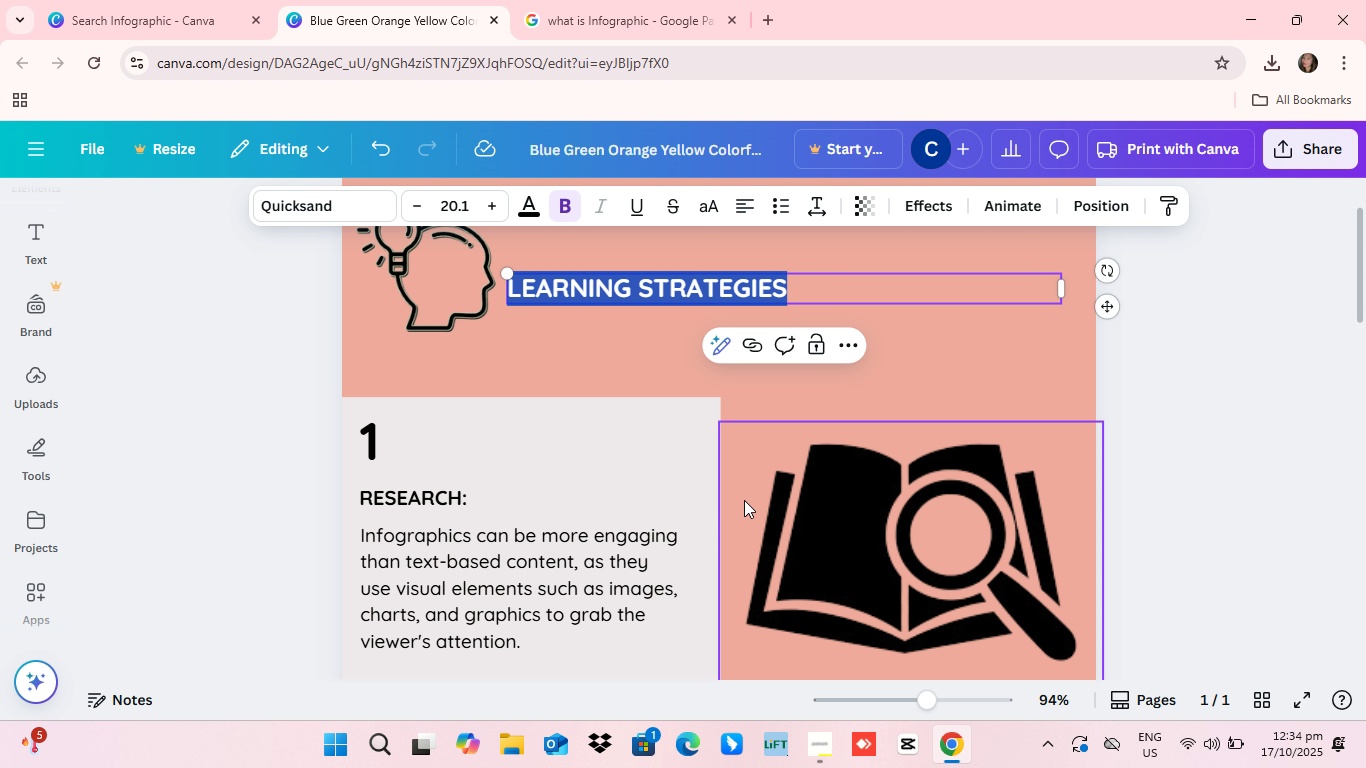 
type(Inforaphc ATA Trns Dsn)
 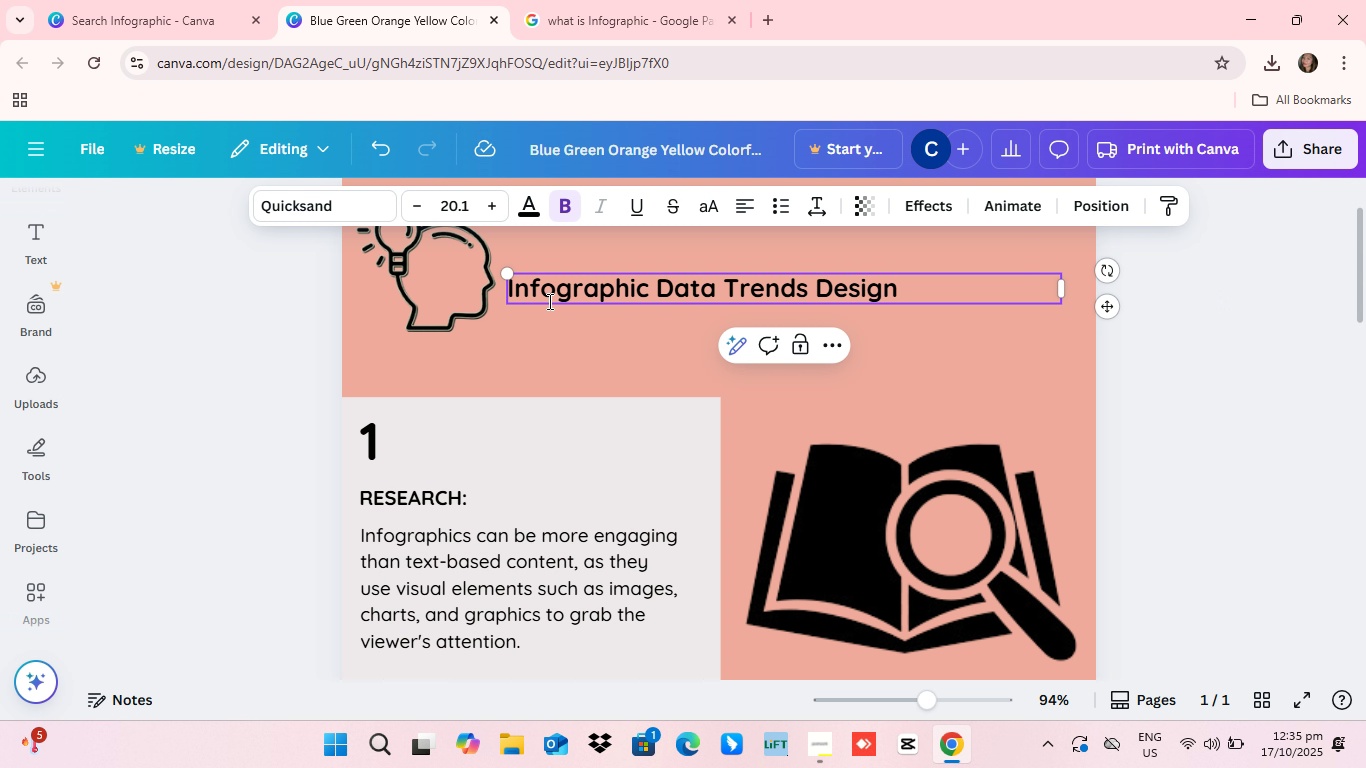 
hold_key(key=G, duration=15.64)
 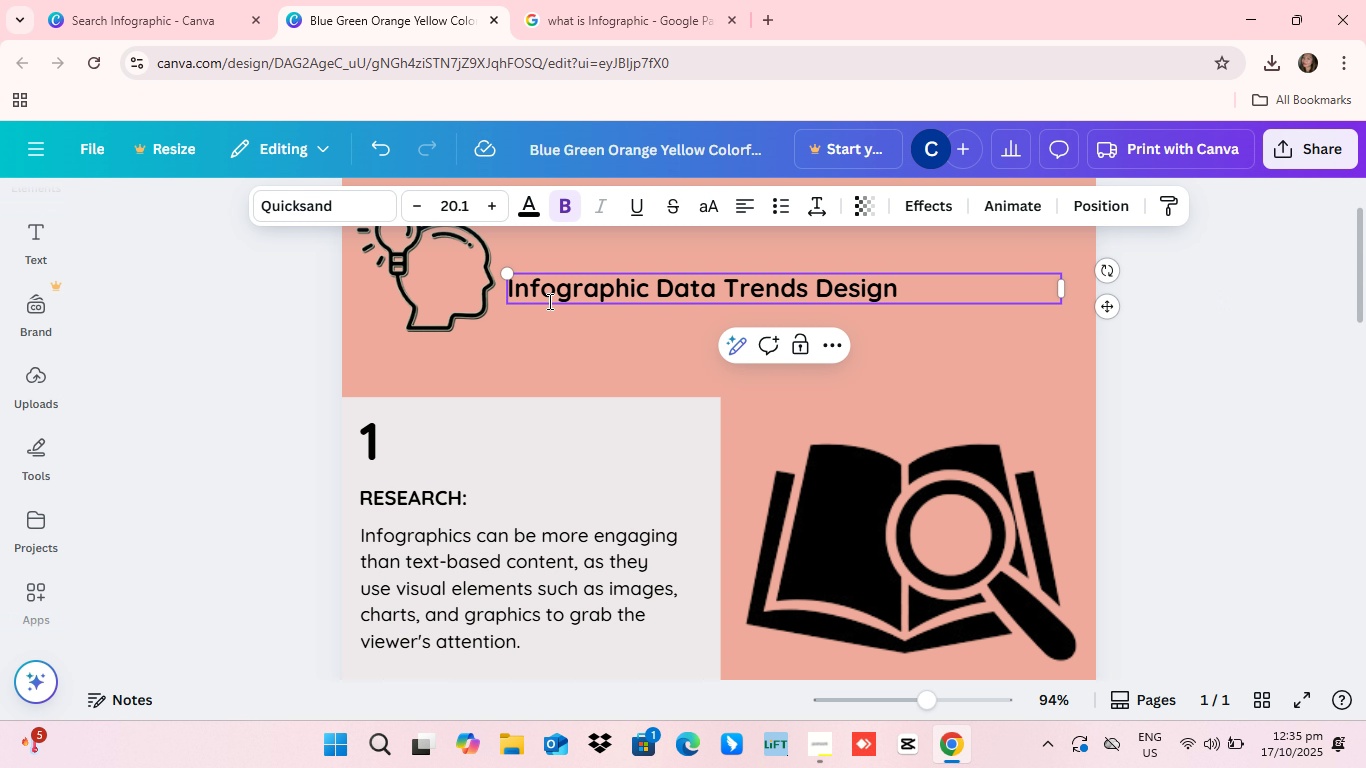 
hold_key(key=CapsLock, duration=2.81)
 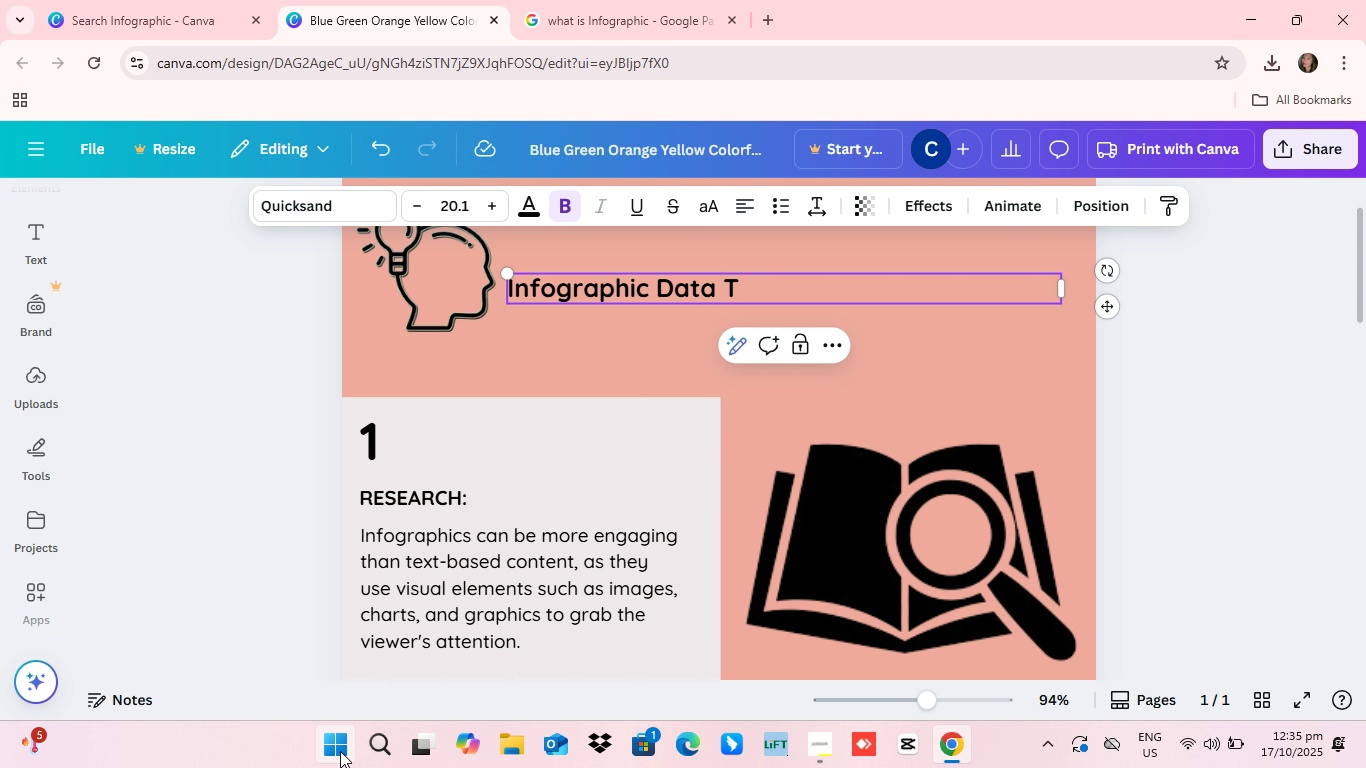 
hold_key(key=E, duration=4.03)
 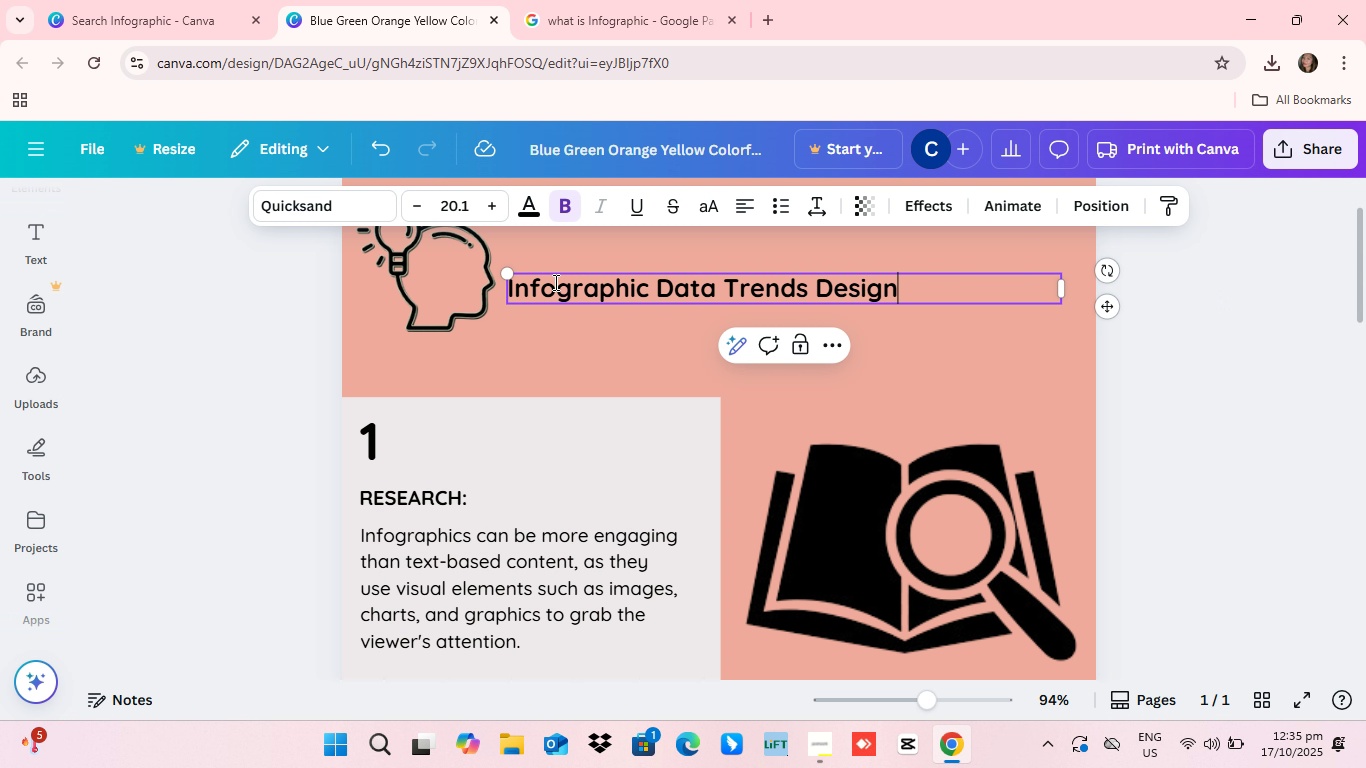 
double_click([490, 201])
 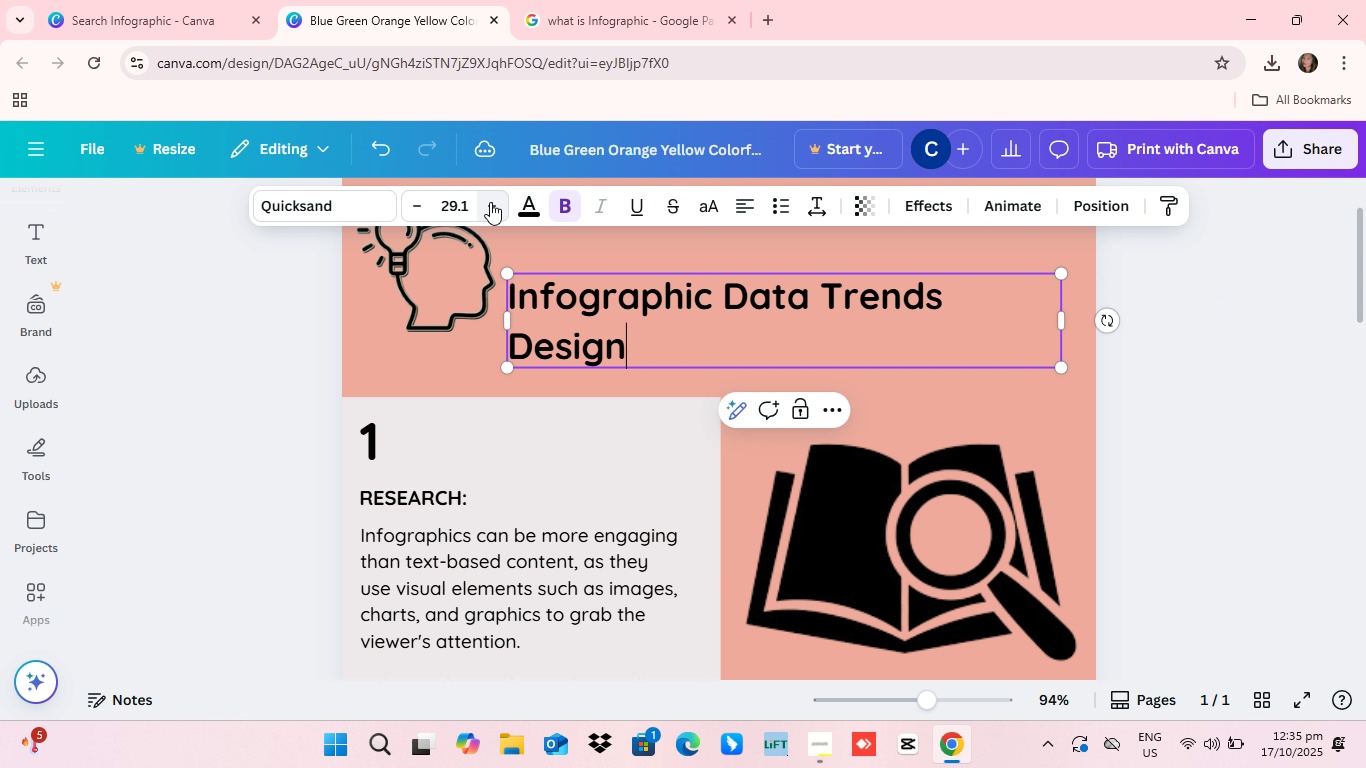 
triple_click([490, 202])
 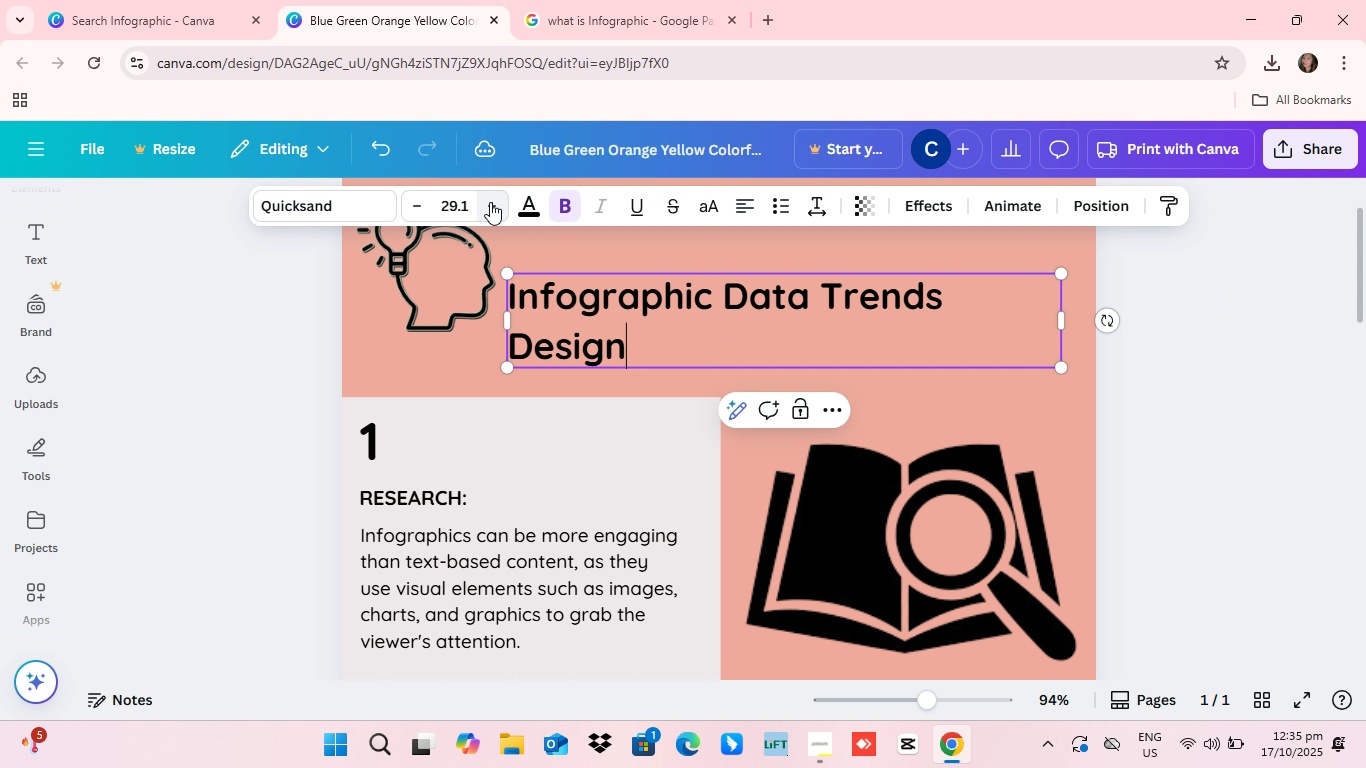 
triple_click([490, 202])
 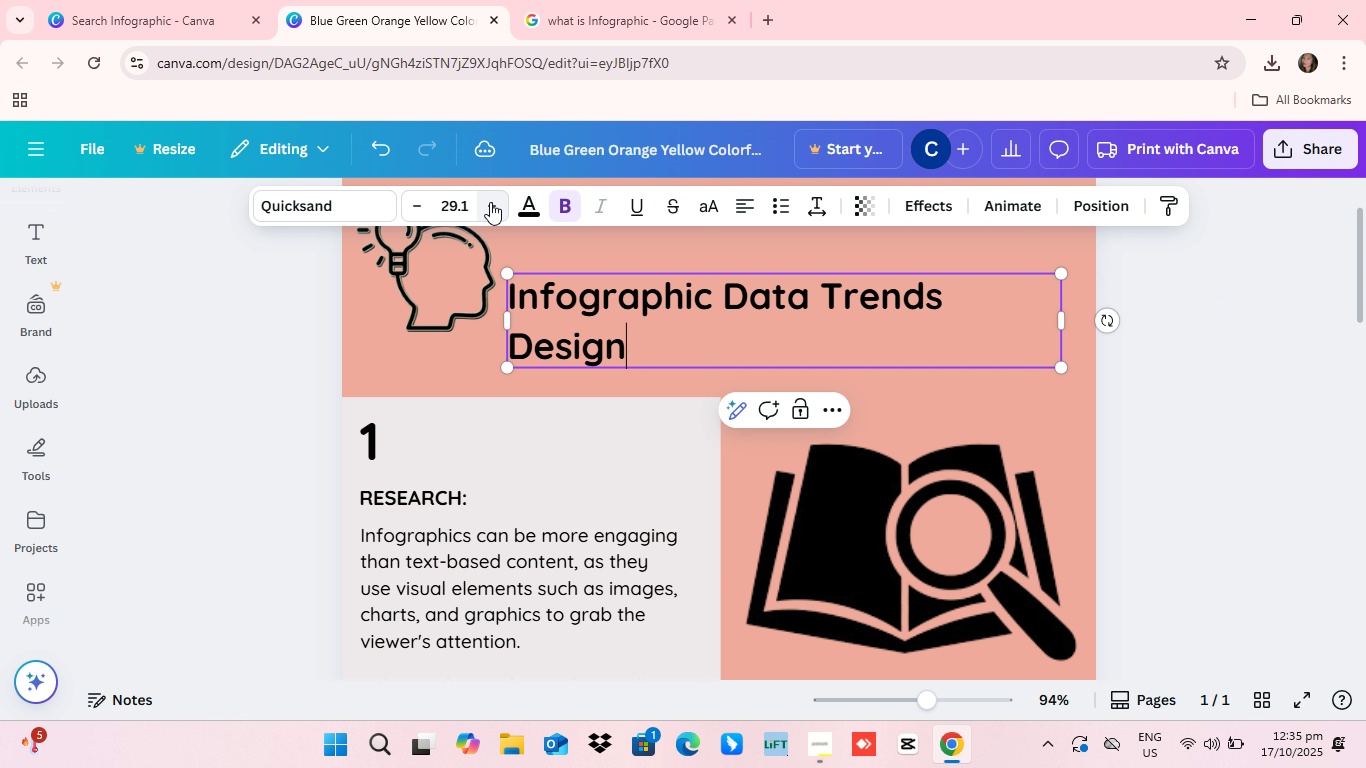 
triple_click([490, 202])
 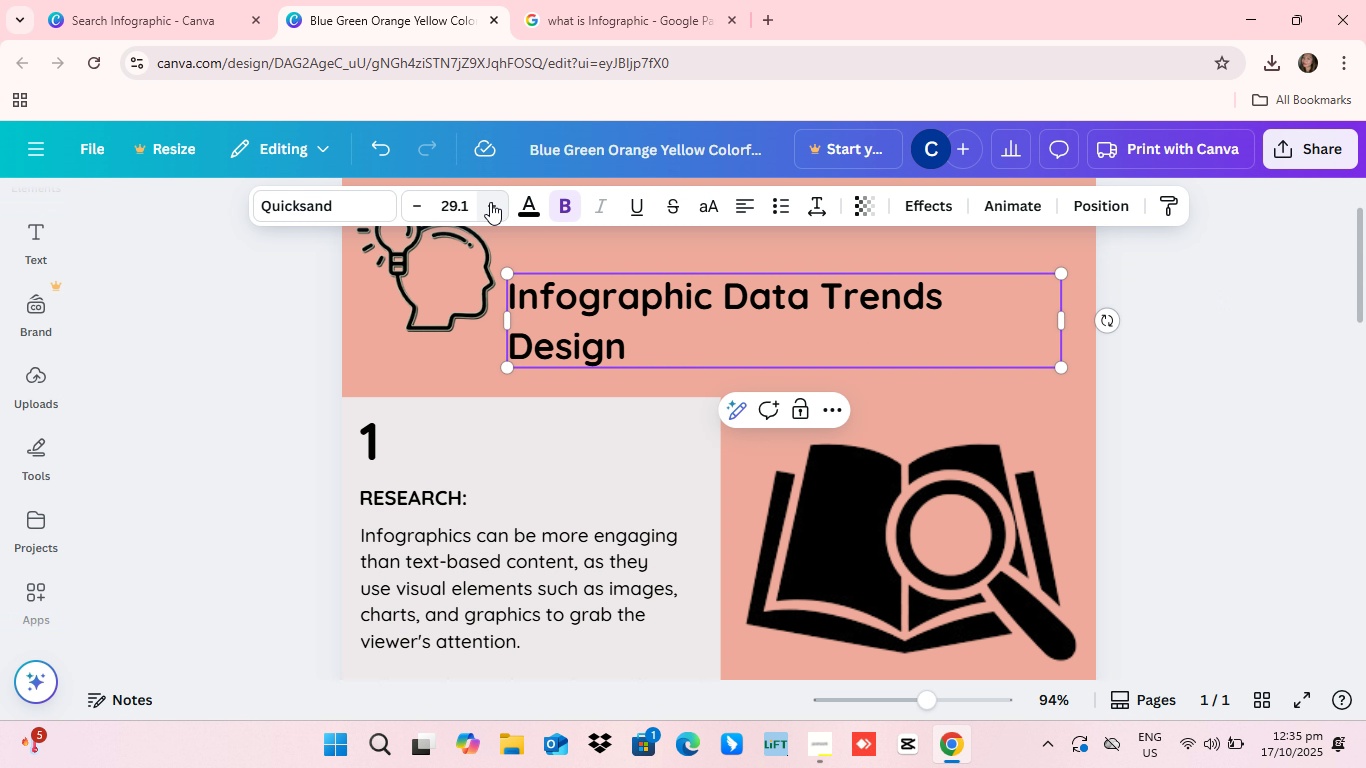 
triple_click([490, 202])
 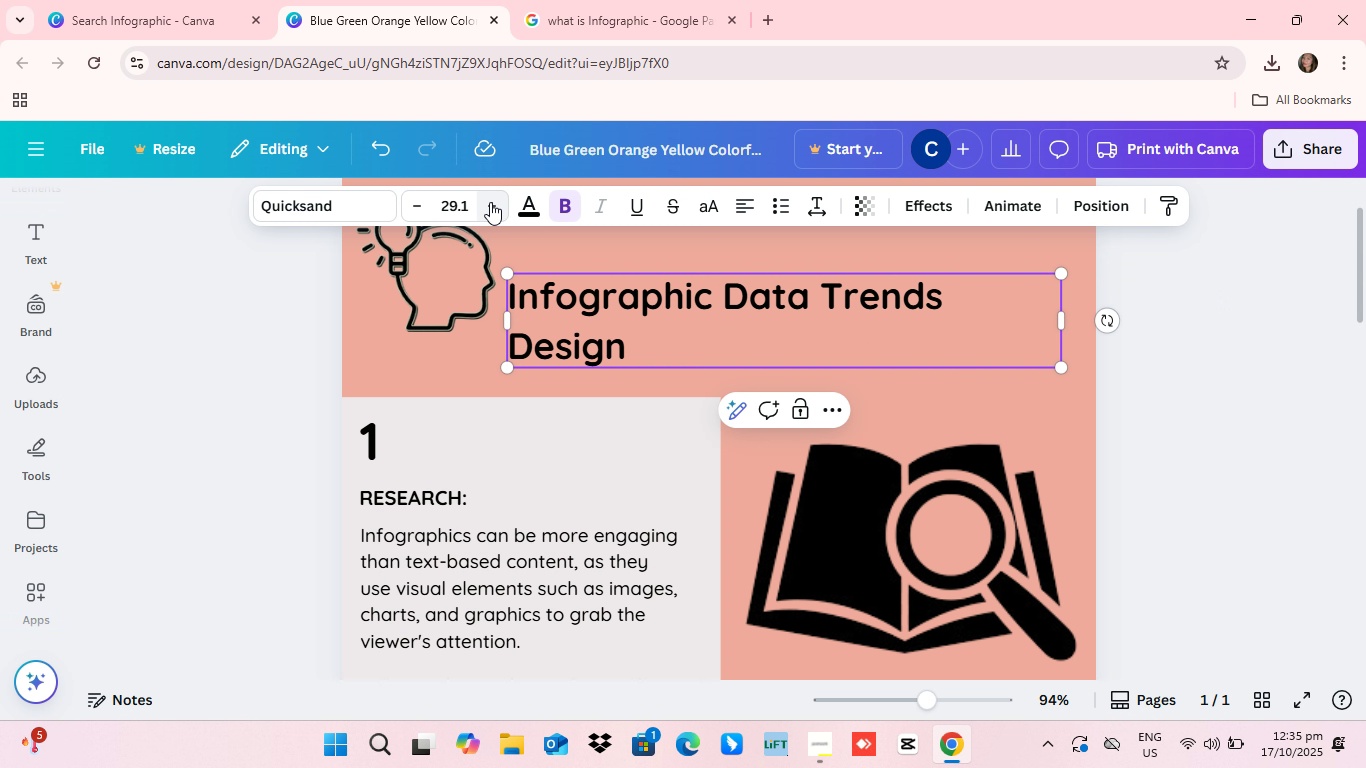 
triple_click([490, 202])
 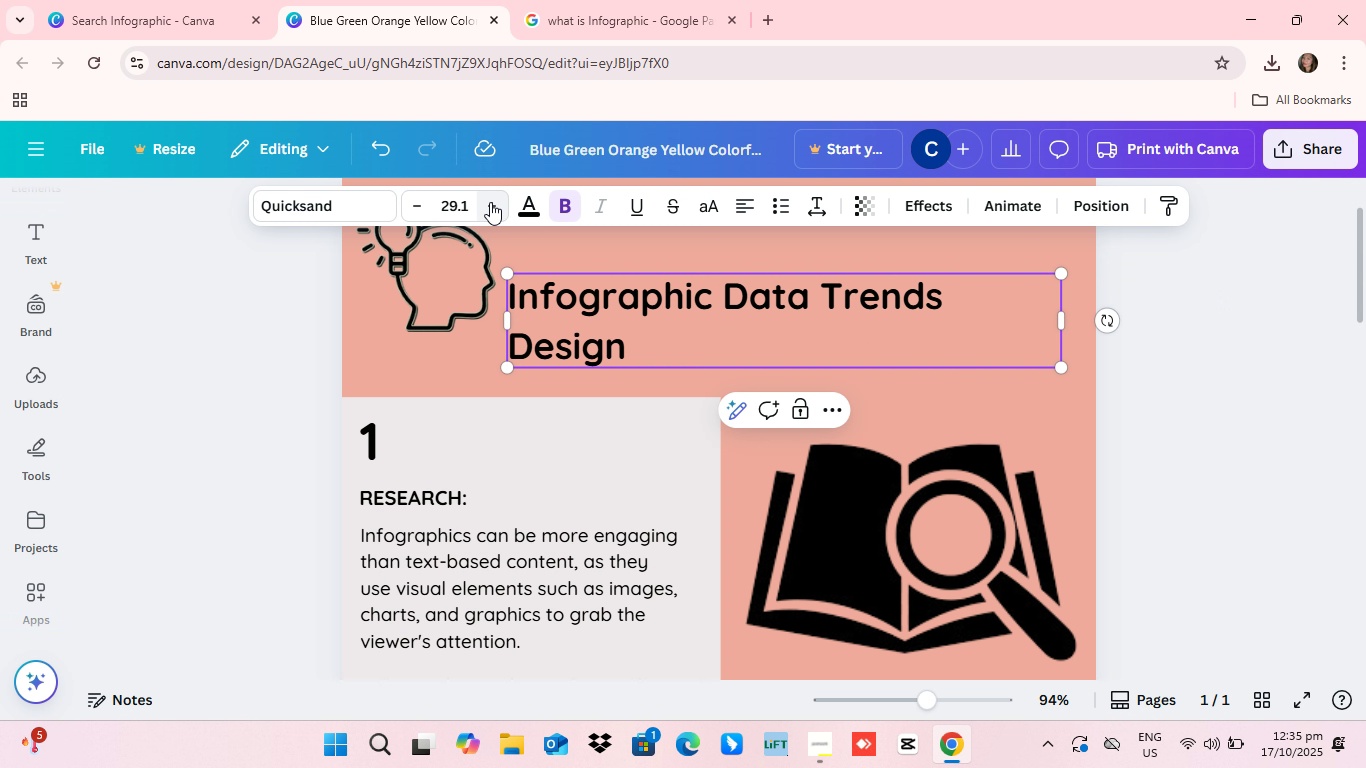 
triple_click([490, 202])
 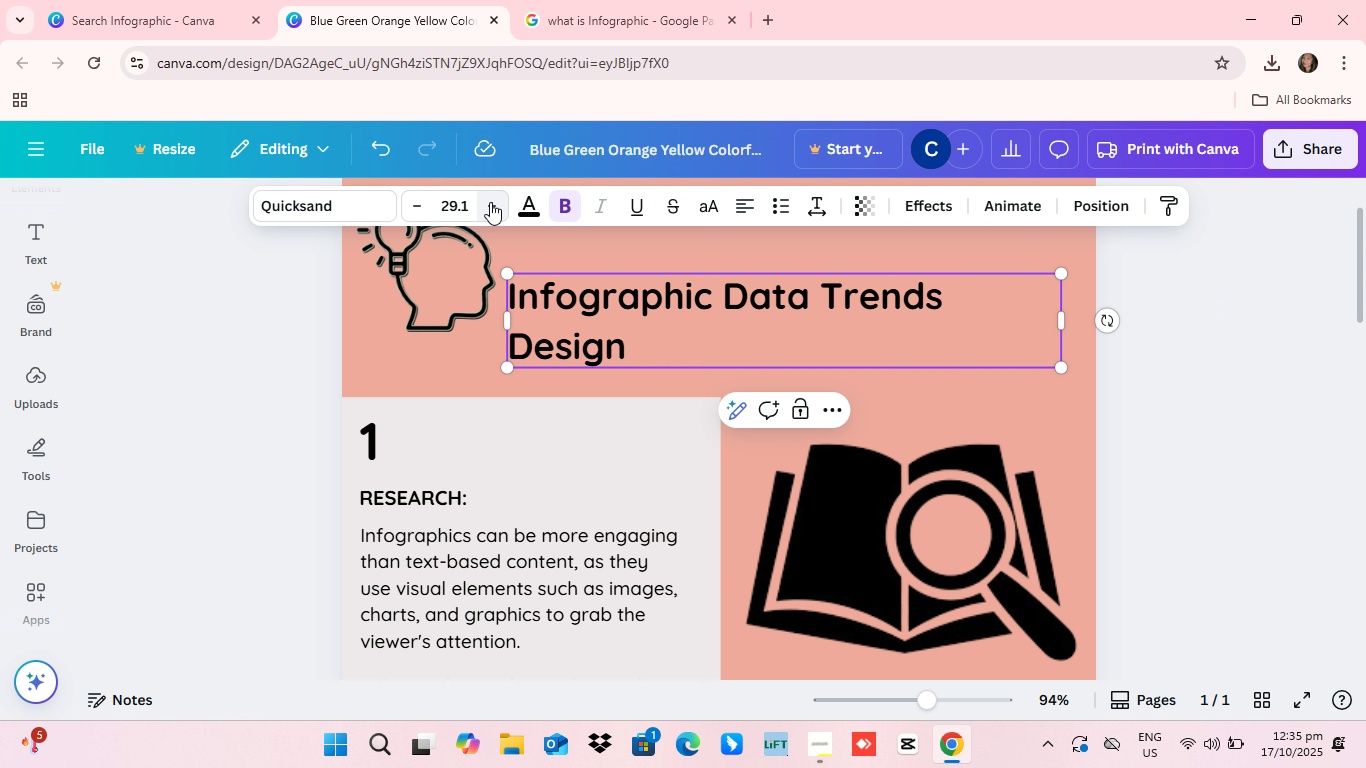 
triple_click([490, 202])
 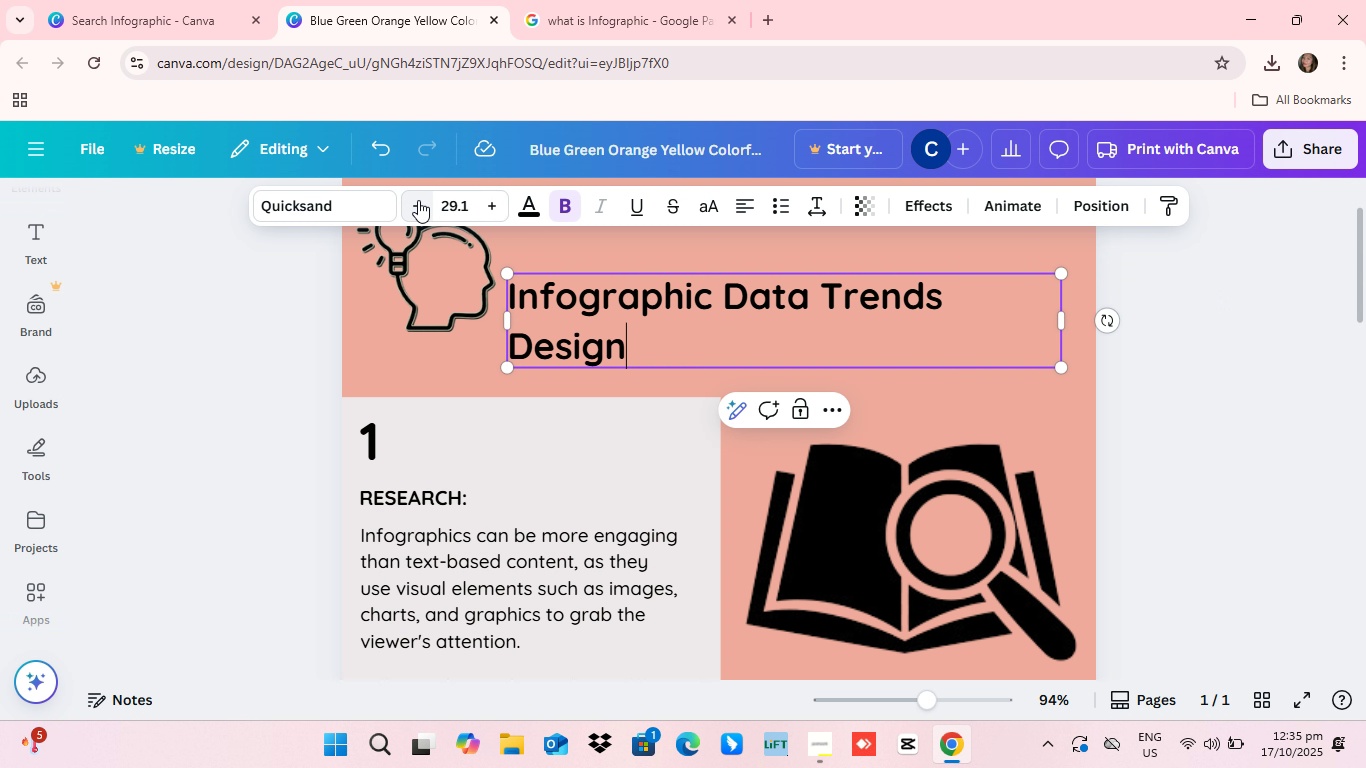 
left_click([416, 200])
 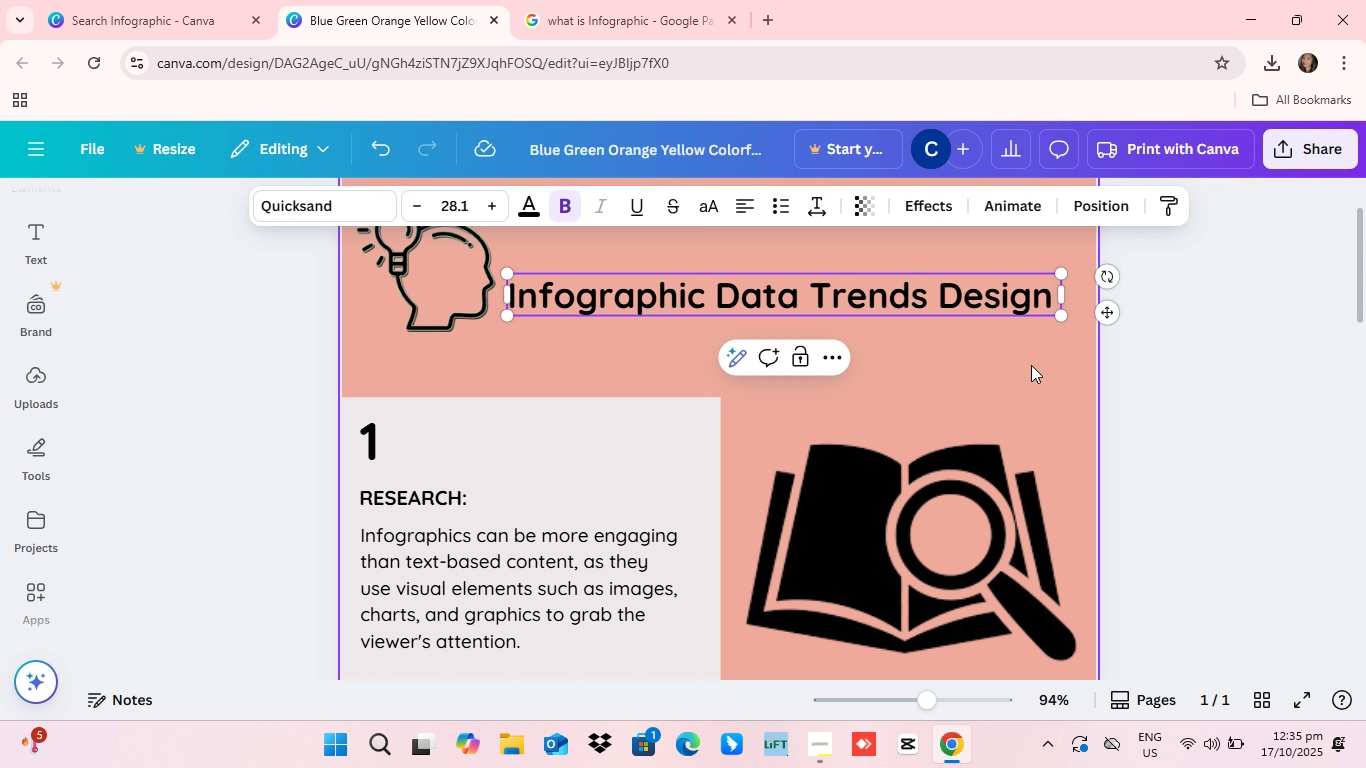 
left_click([1043, 341])
 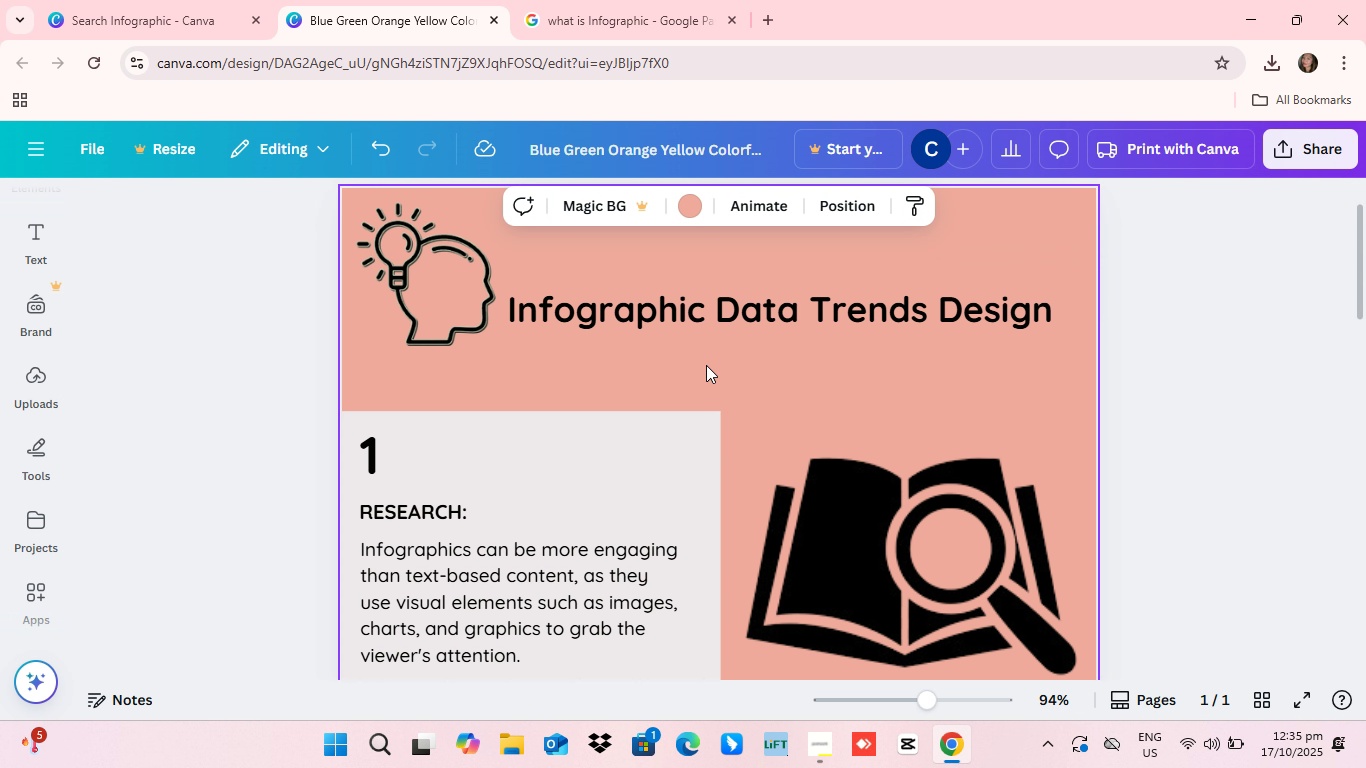 
scroll: coordinate [706, 365], scroll_direction: up, amount: 1.0
 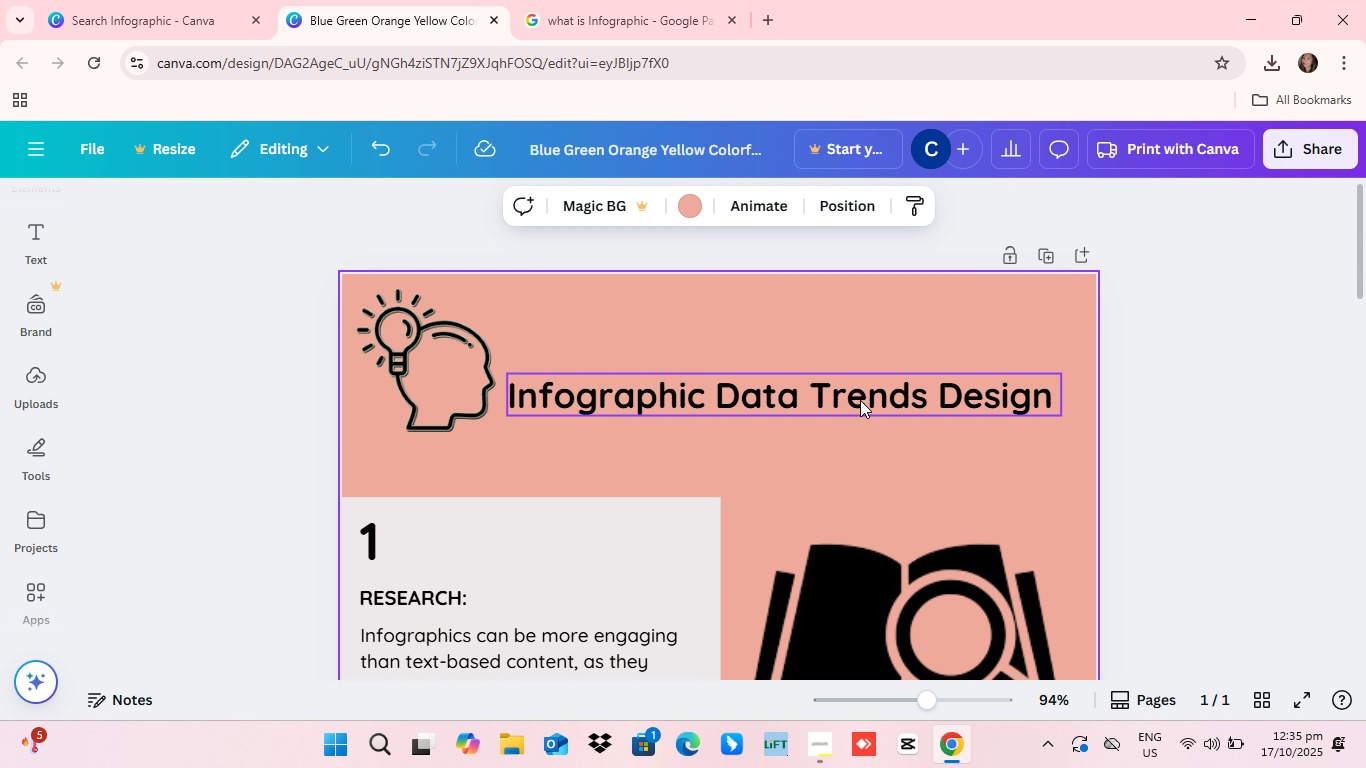 
scroll: coordinate [869, 405], scroll_direction: down, amount: 9.0
 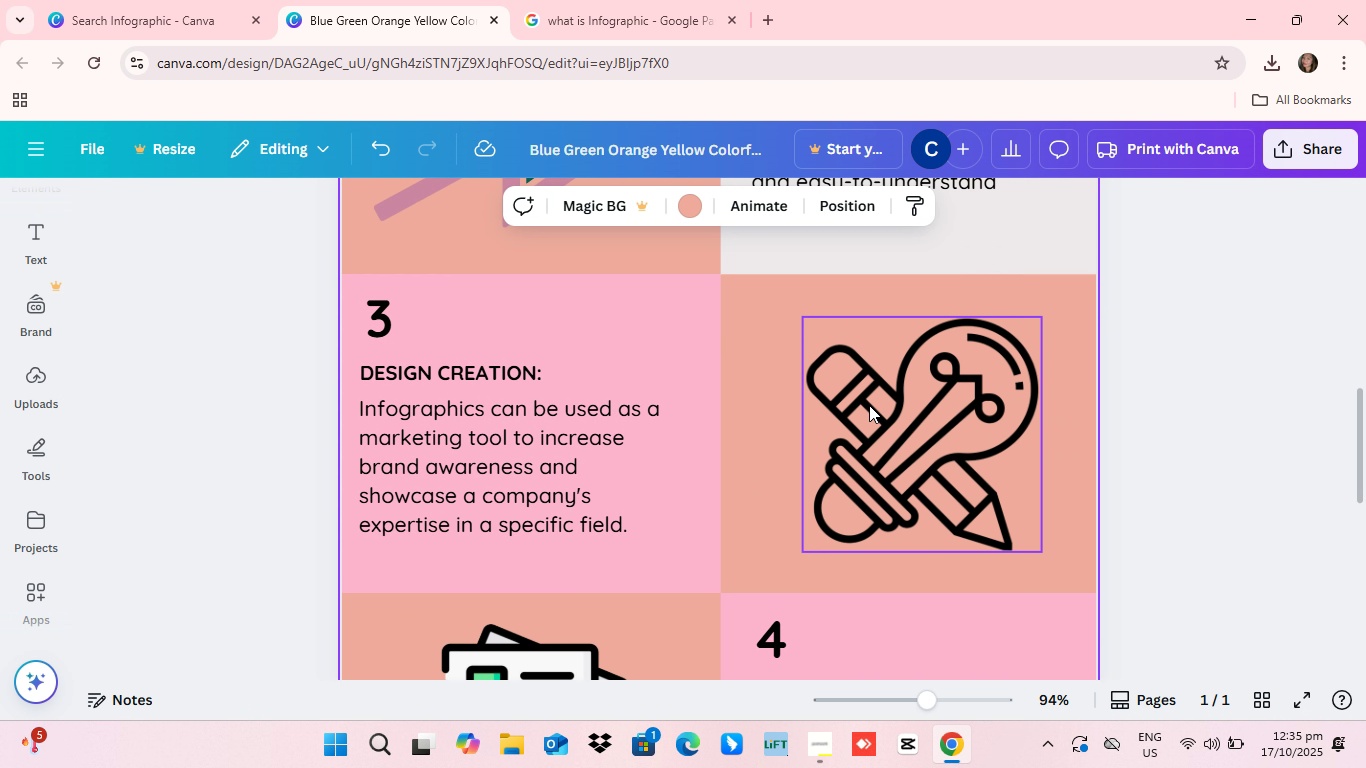 
scroll: coordinate [869, 405], scroll_direction: up, amount: 9.0
 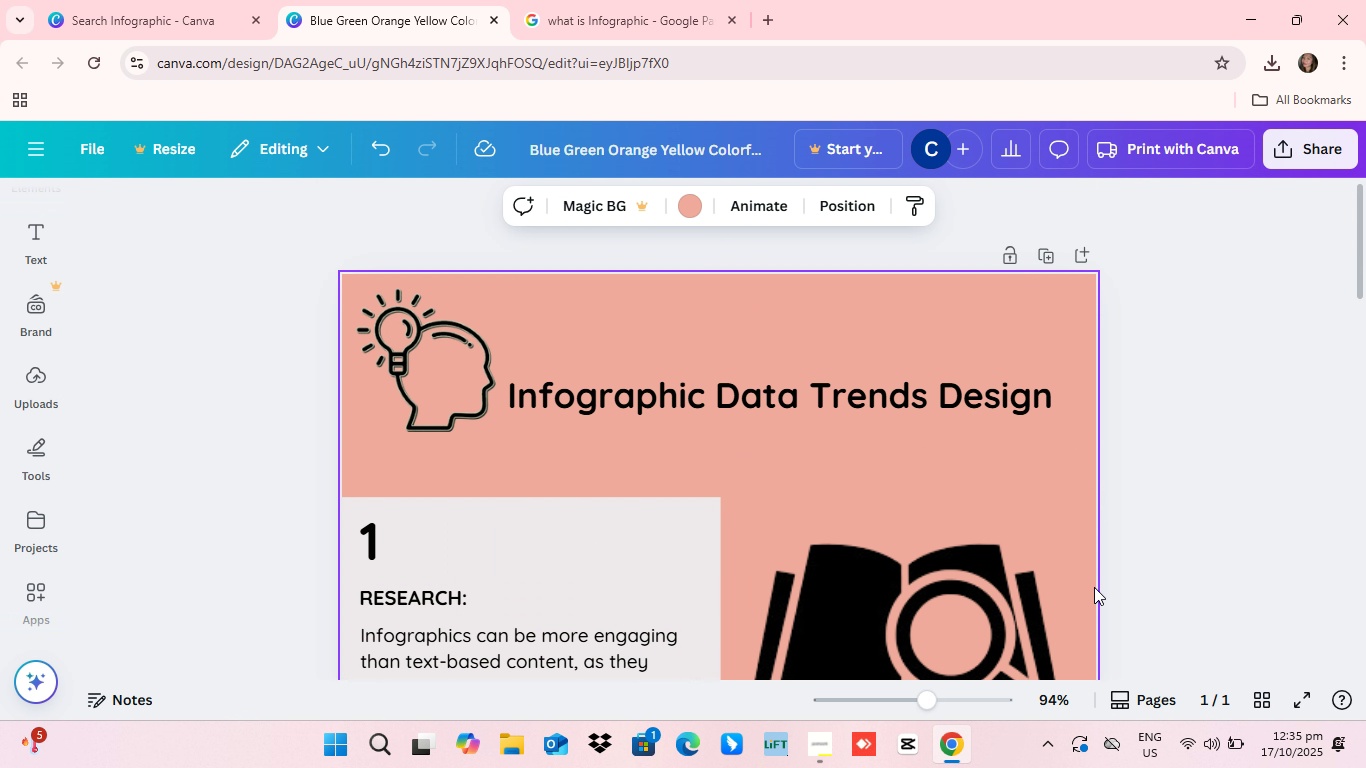 
wait(10.95)
 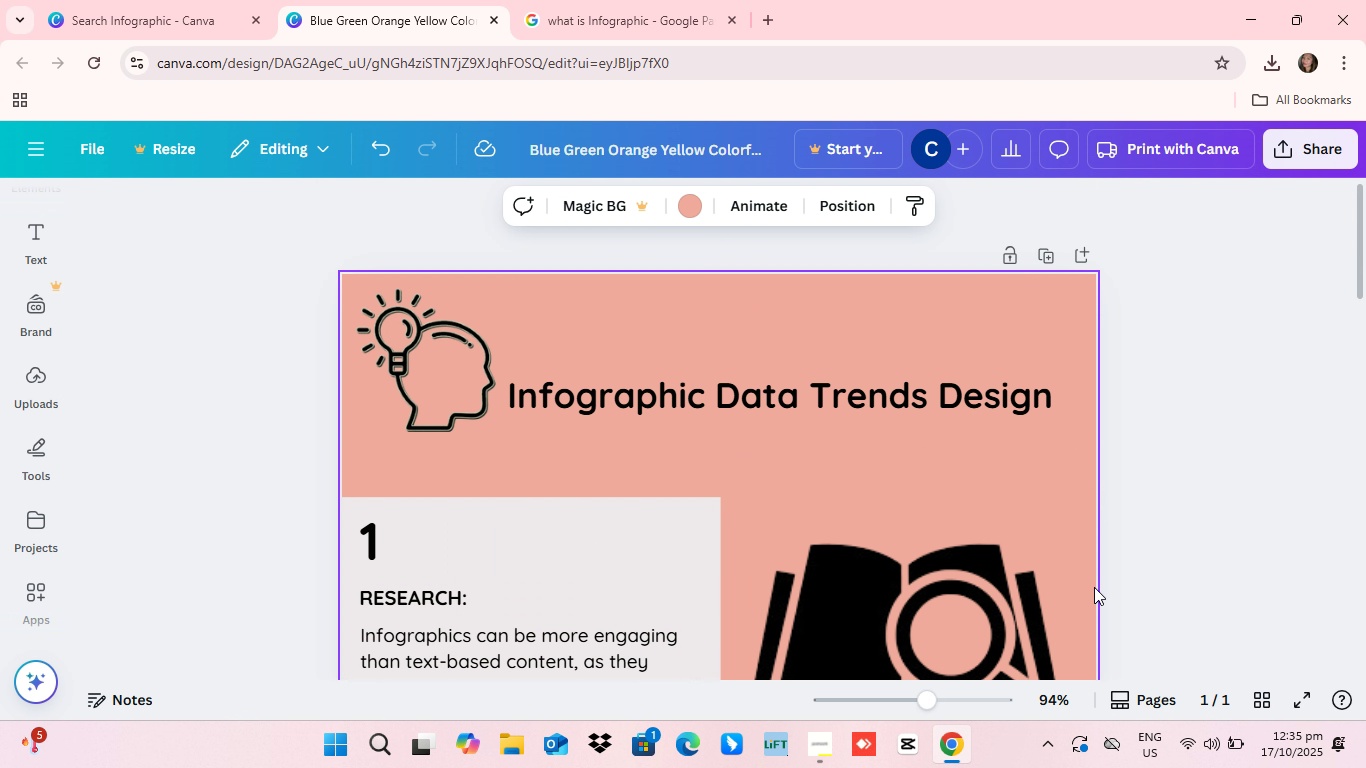 
double_click([703, 404])
 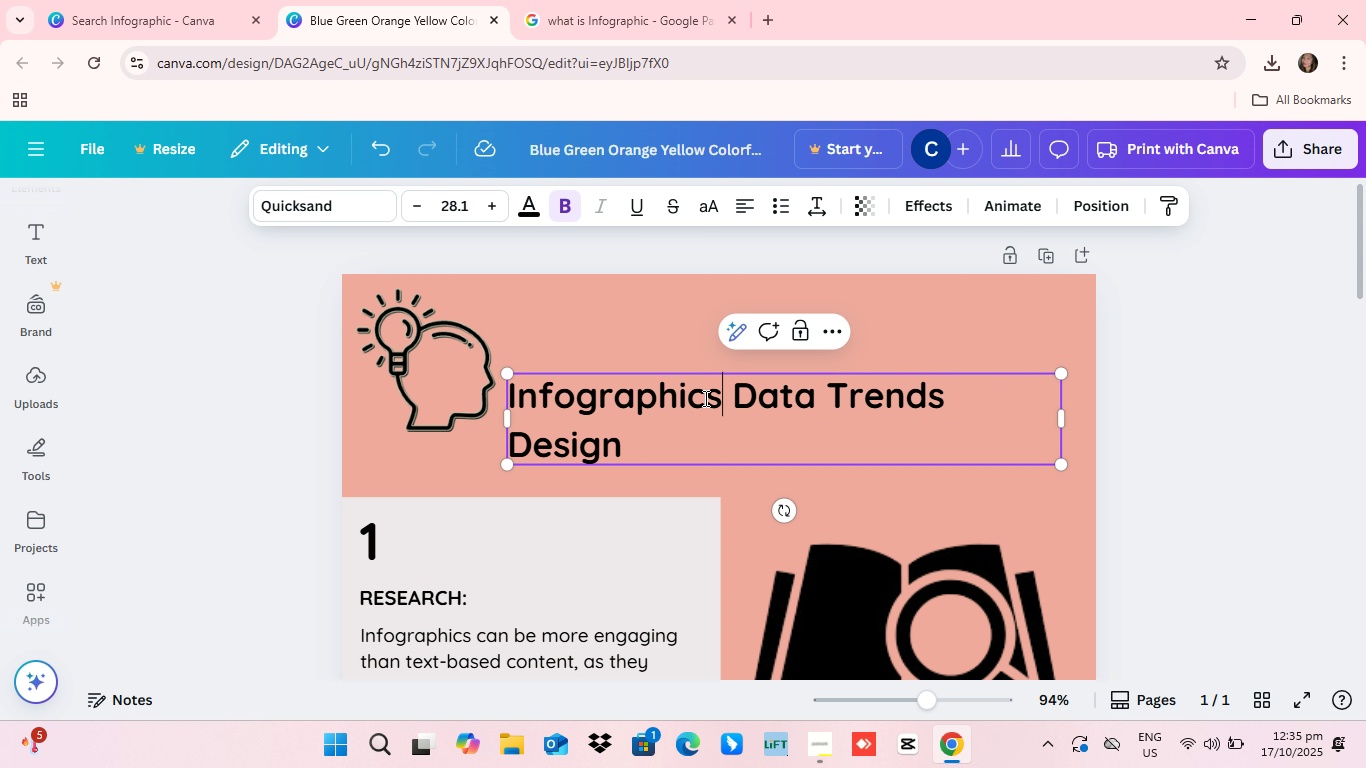 
wait(5.58)
 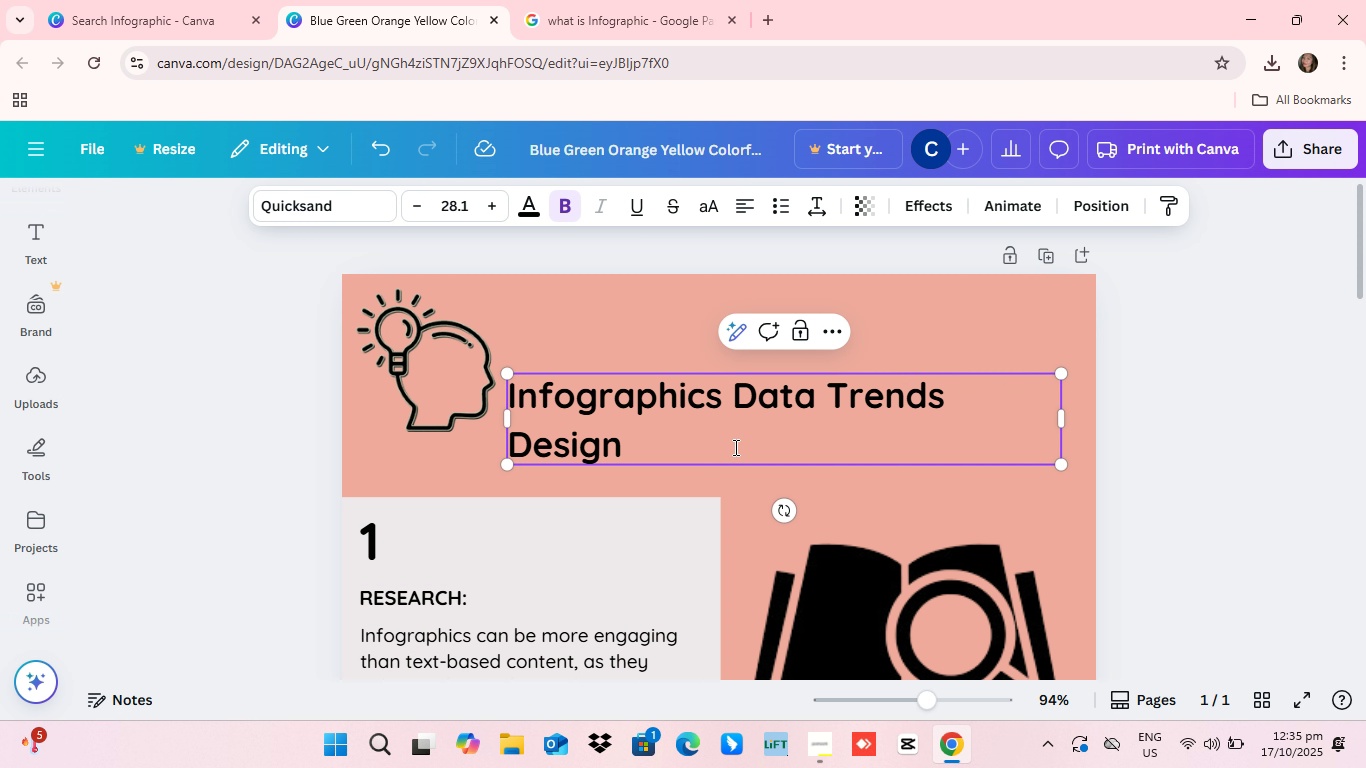 
left_click_drag(start_coordinate=[1058, 418], to_coordinate=[1067, 422])
 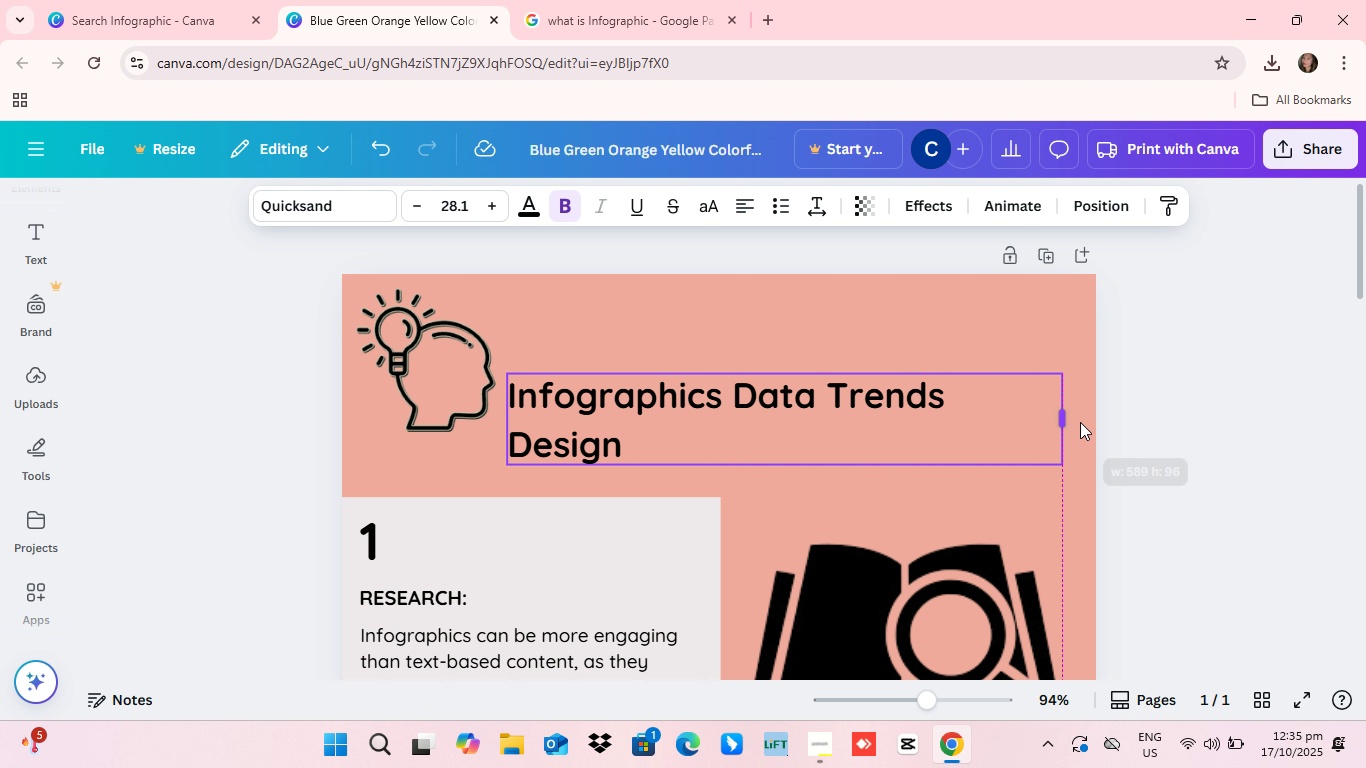 
left_click_drag(start_coordinate=[1067, 422], to_coordinate=[1080, 422])
 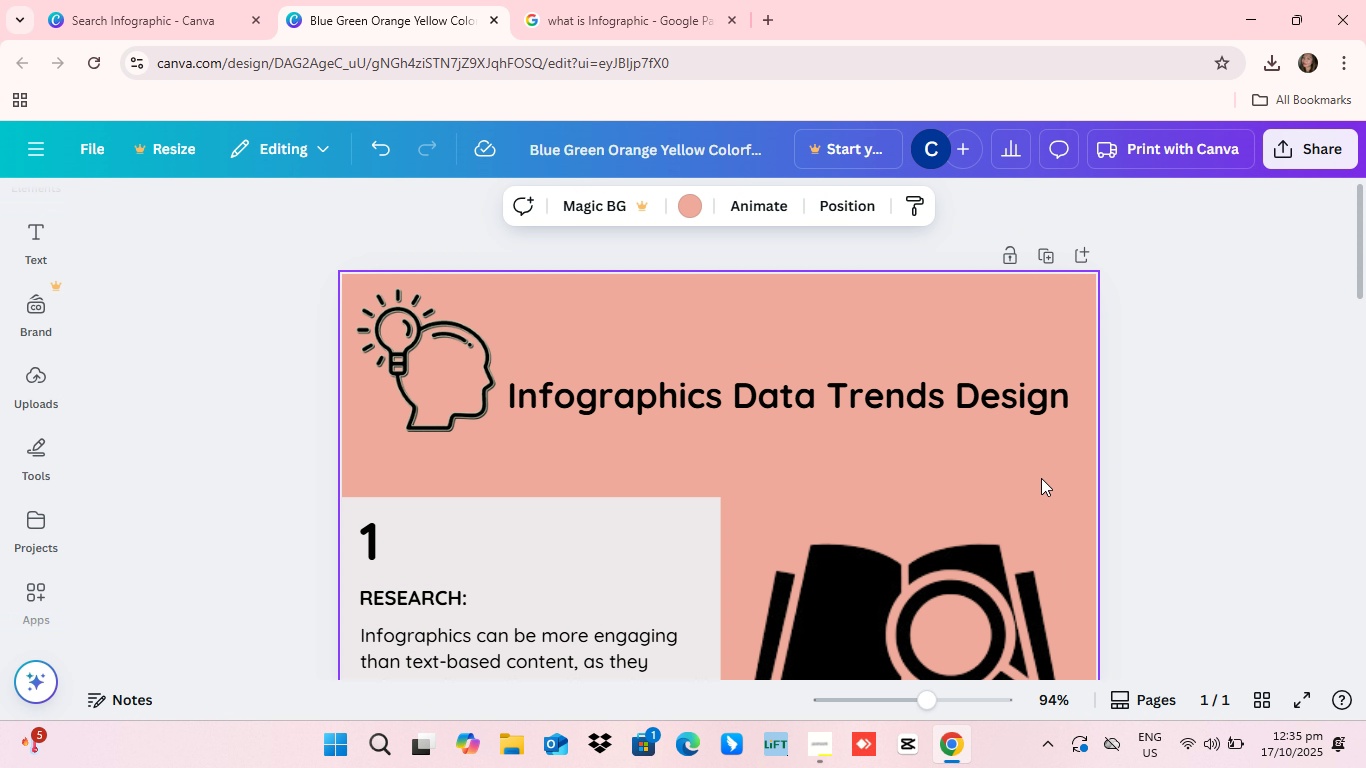 
left_click([1043, 477])
 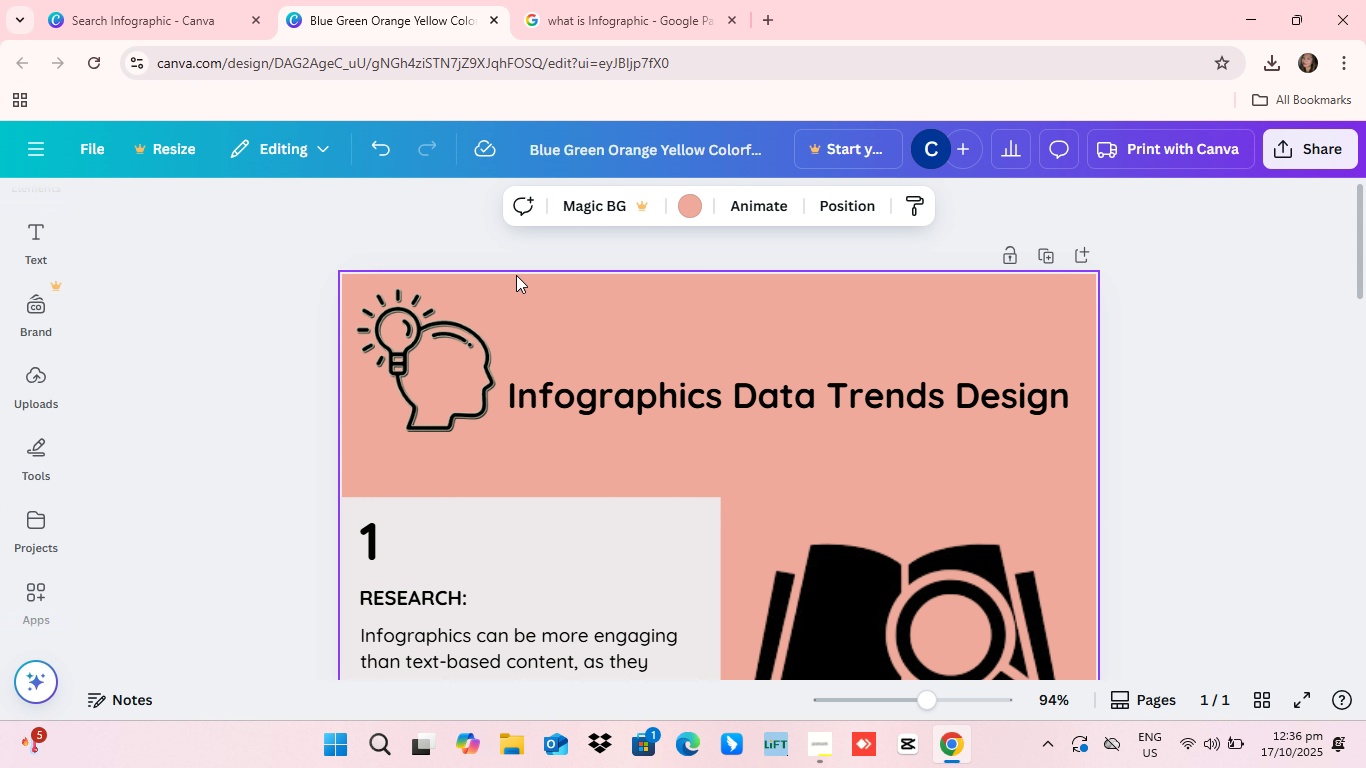 
wait(17.2)
 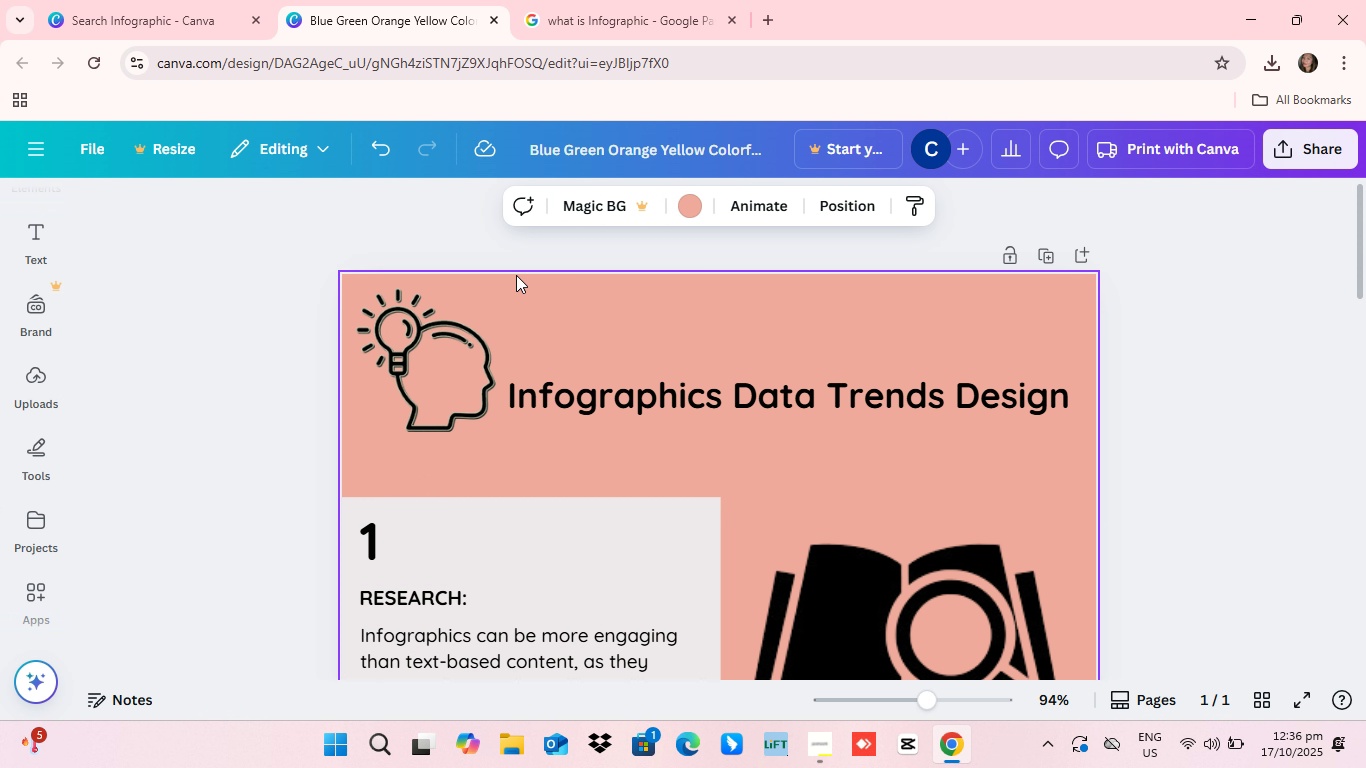 
left_click_drag(start_coordinate=[665, 409], to_coordinate=[661, 395])
 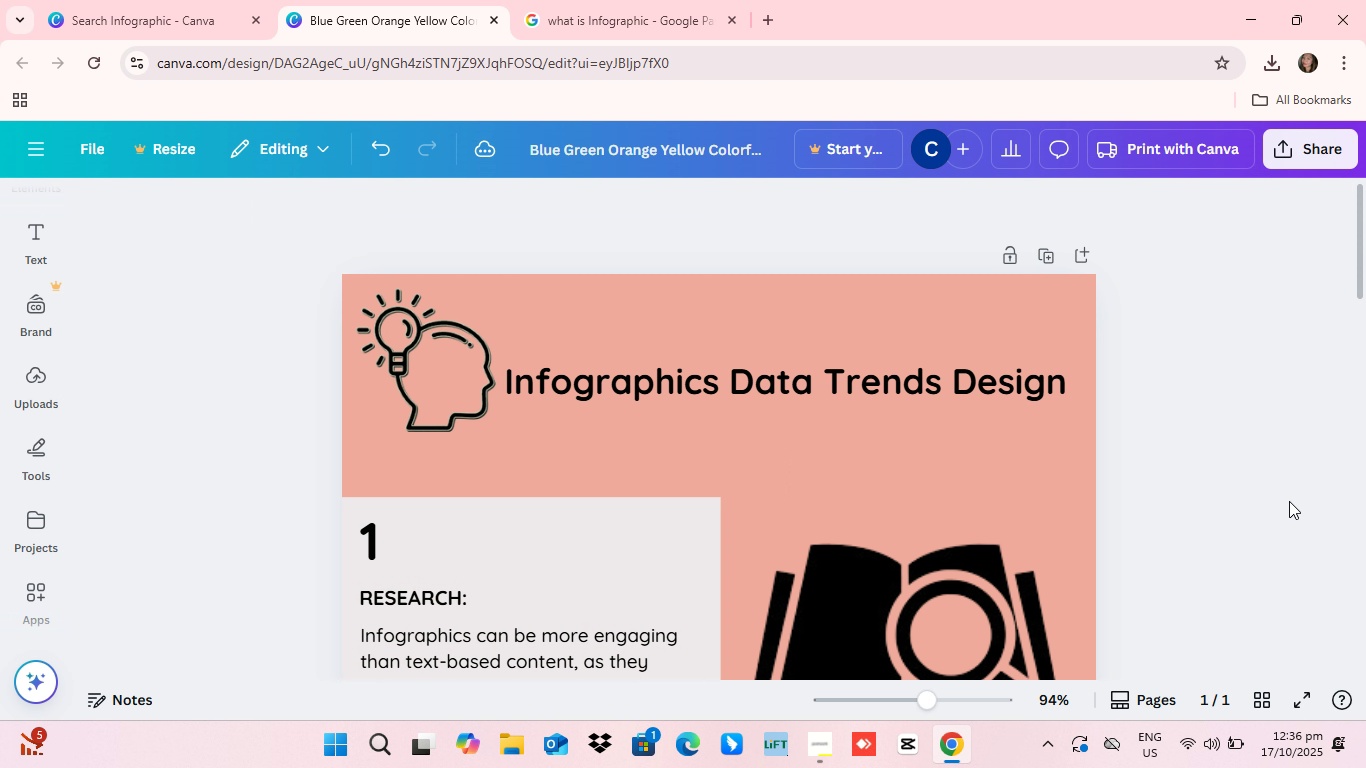 
left_click([1289, 501])
 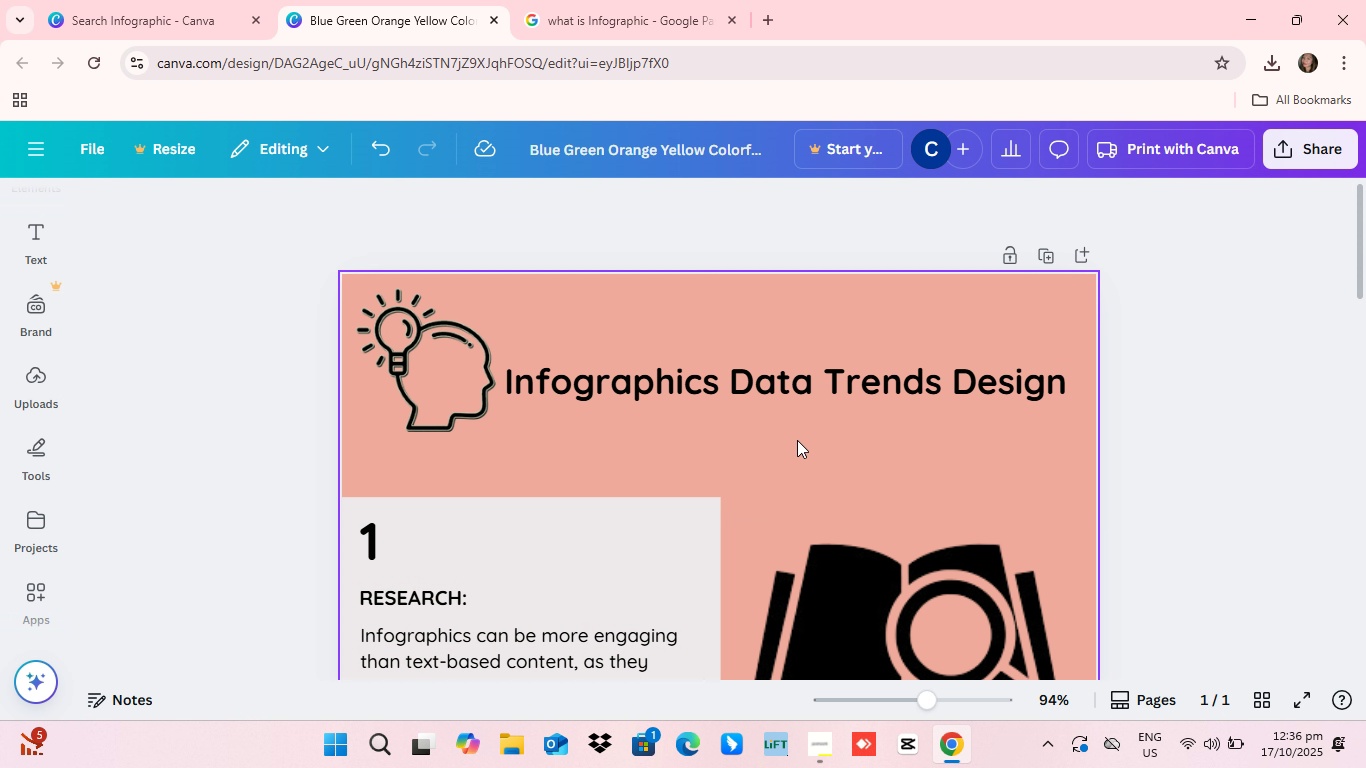 
scroll: coordinate [798, 440], scroll_direction: down, amount: 1.0
 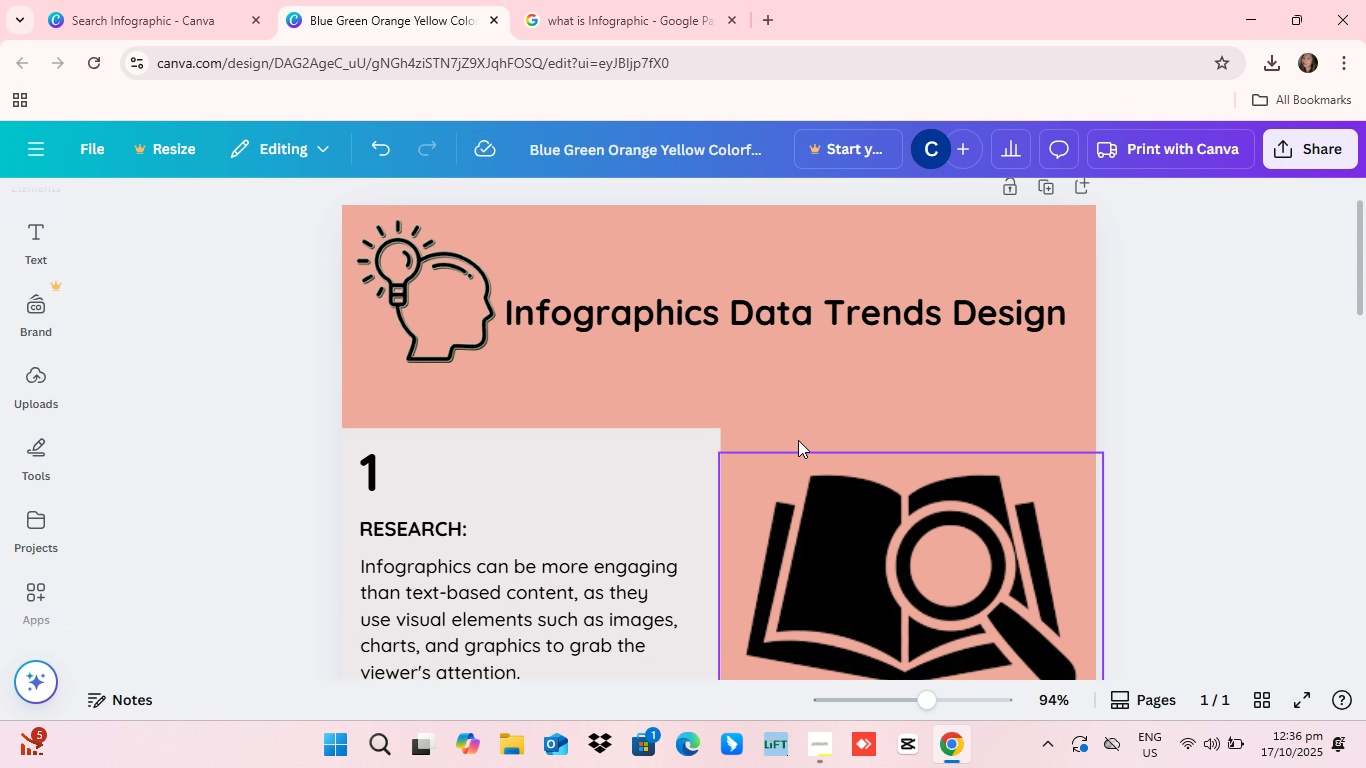 
scroll: coordinate [798, 440], scroll_direction: up, amount: 1.0
 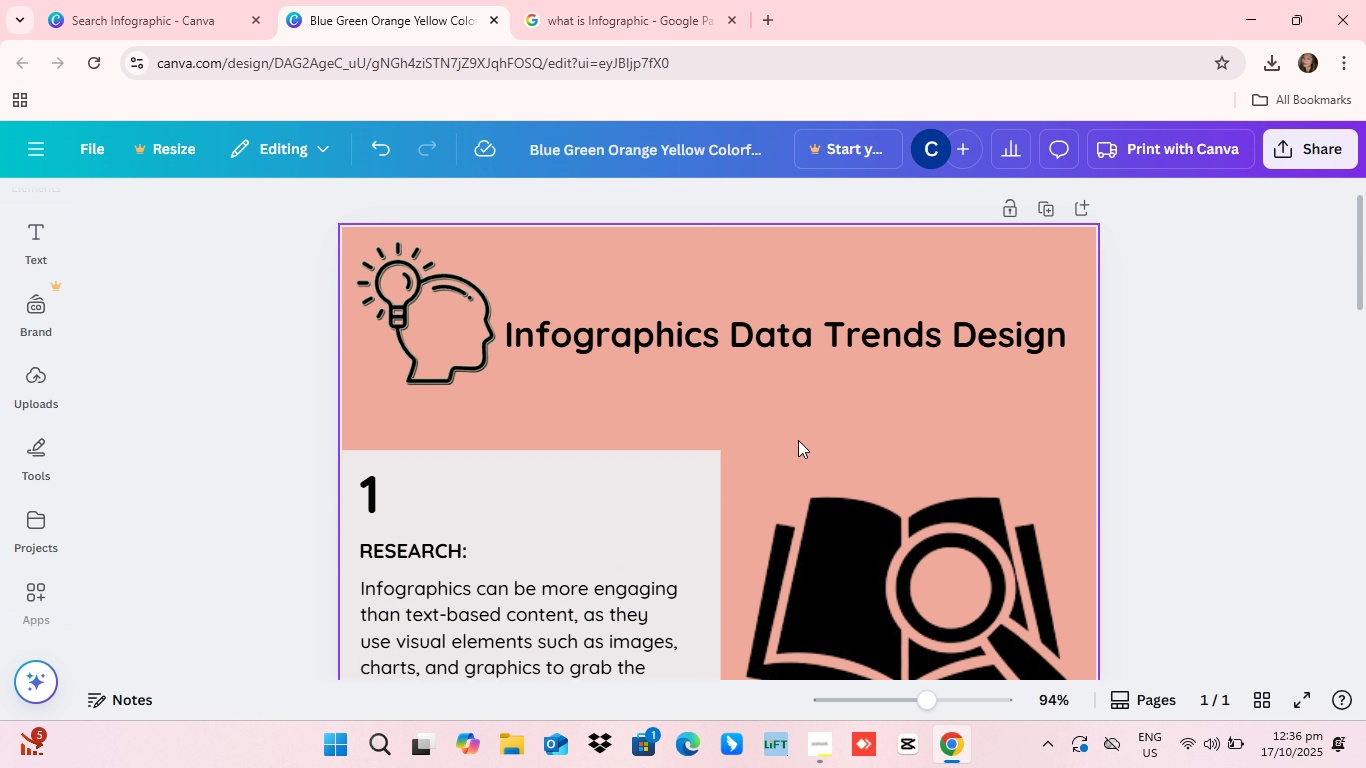 
scroll: coordinate [798, 440], scroll_direction: down, amount: 2.0
 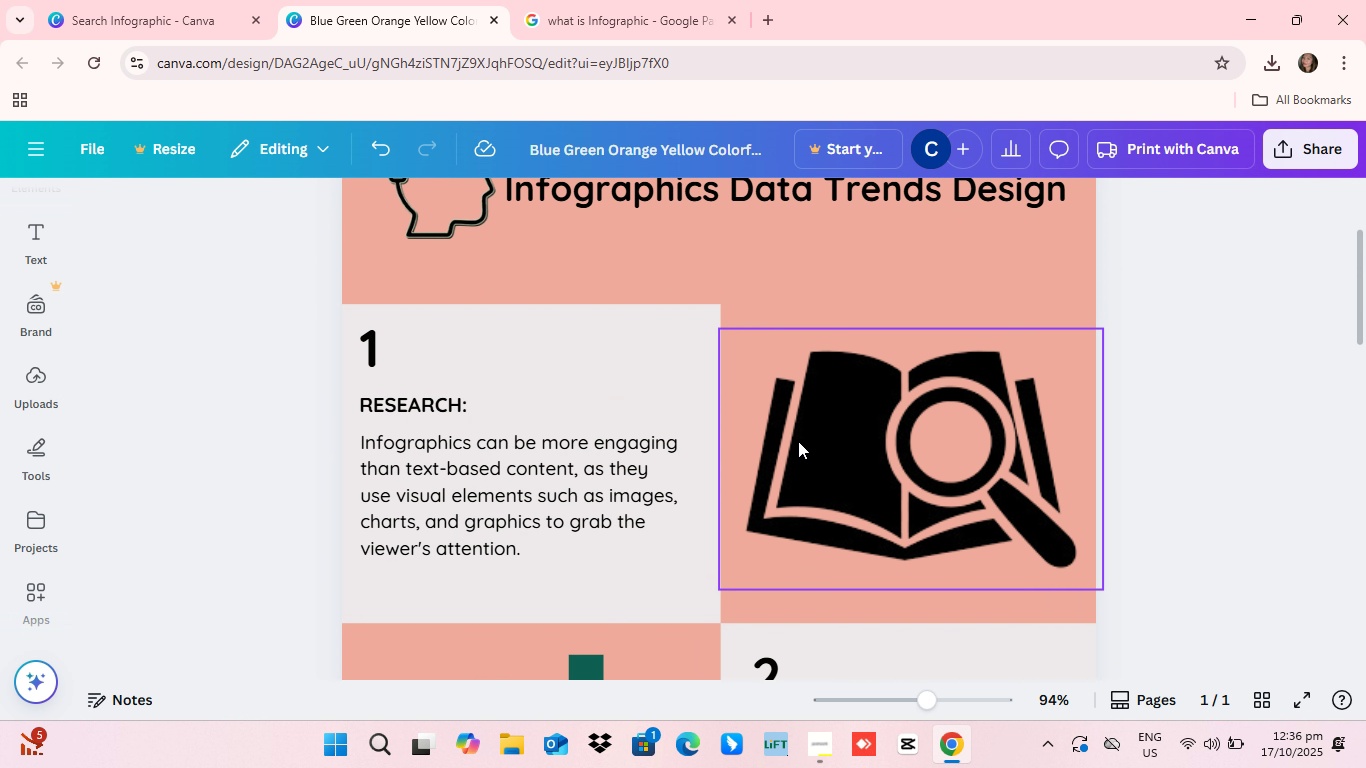 
scroll: coordinate [798, 441], scroll_direction: up, amount: 4.0
 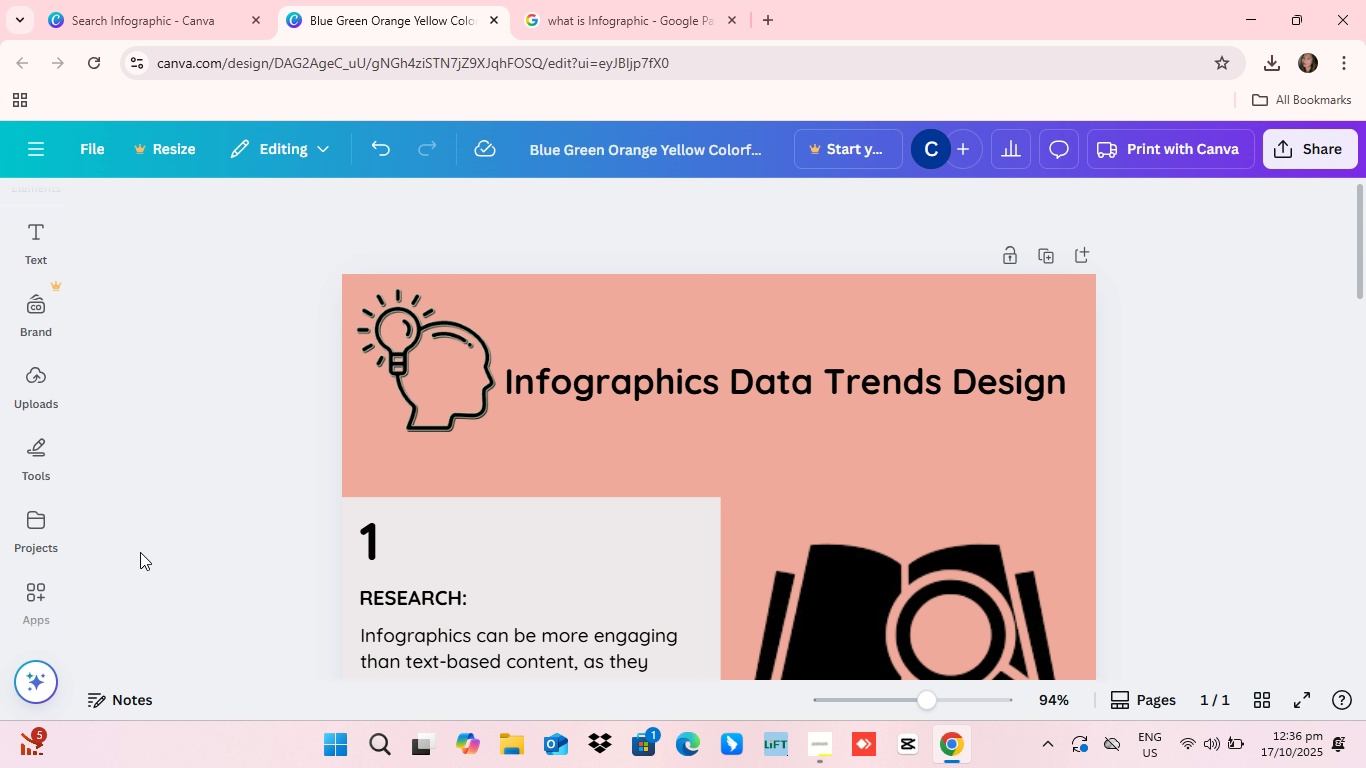 
wait(39.15)
 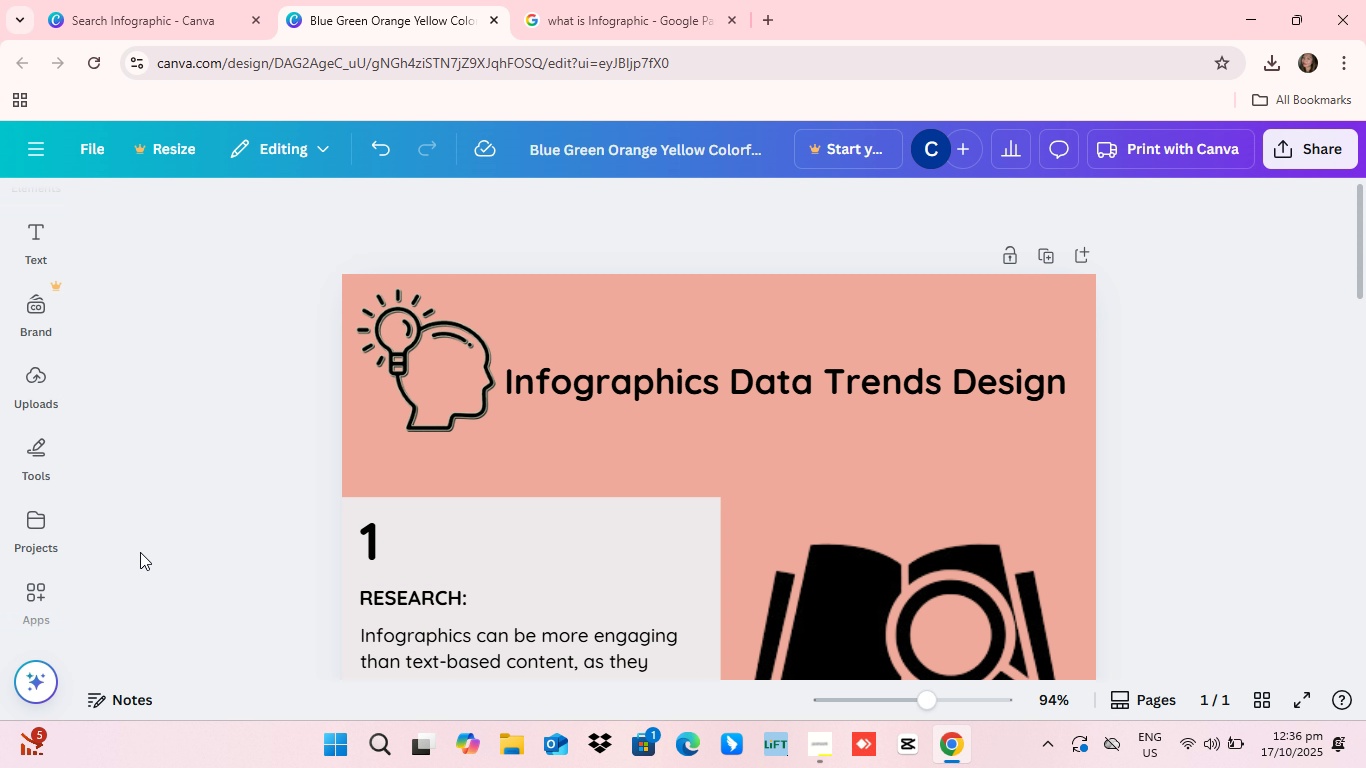 
mouse_move([95, 679])
 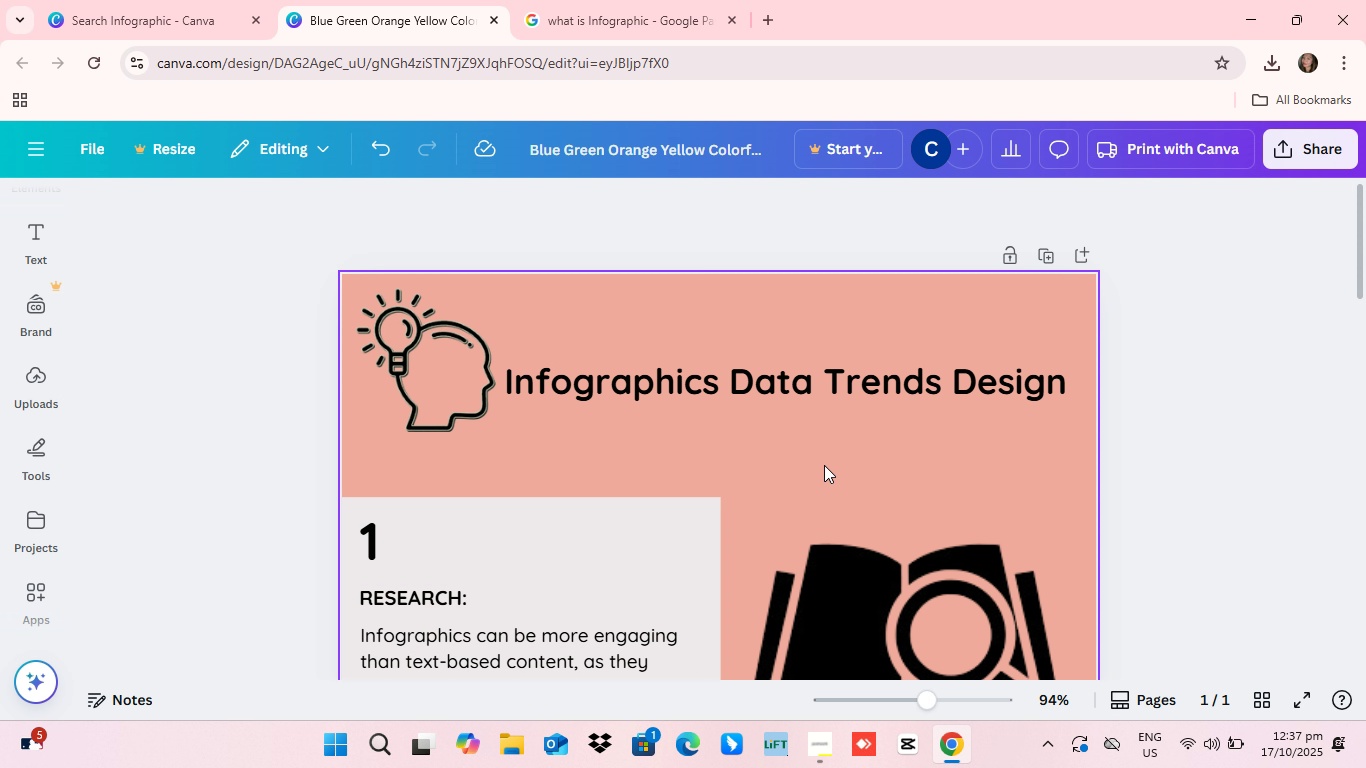 
wait(37.69)
 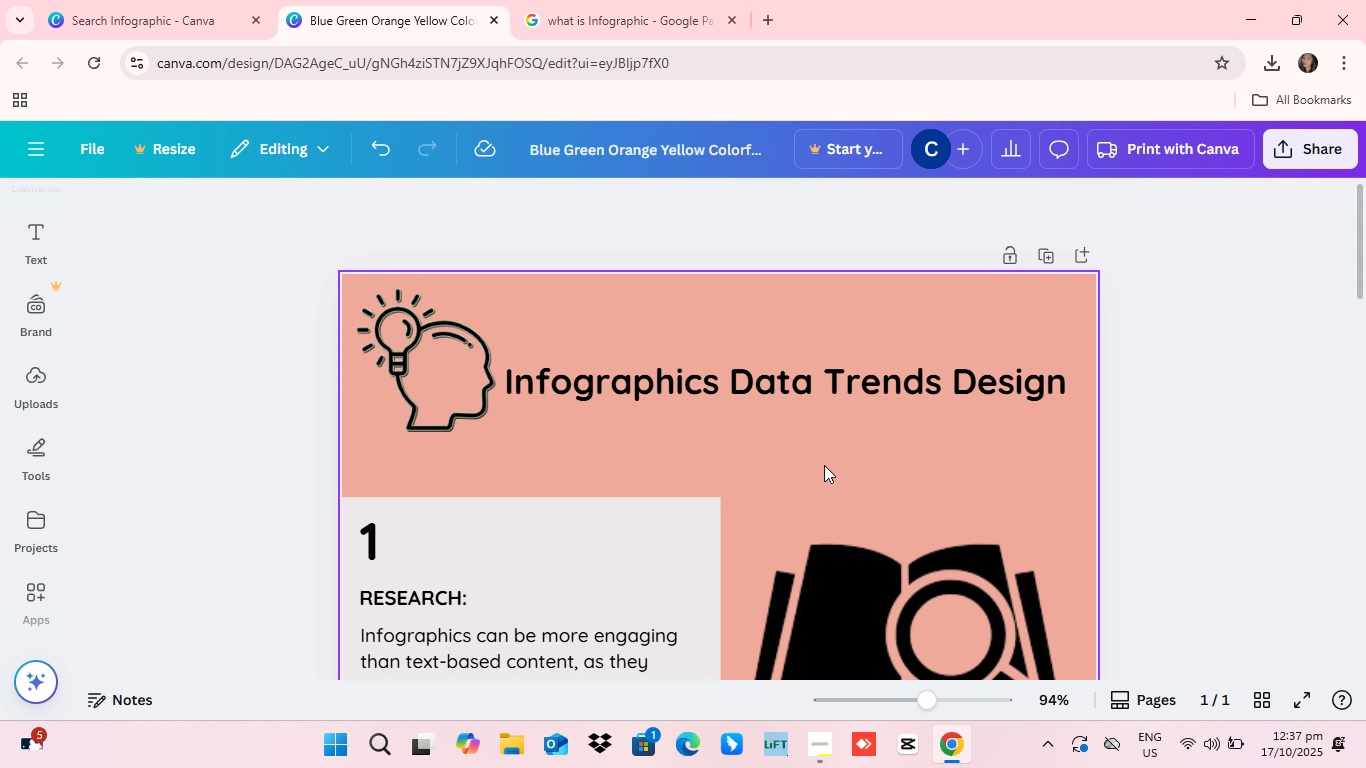 
scroll: coordinate [683, 532], scroll_direction: down, amount: 3.0
 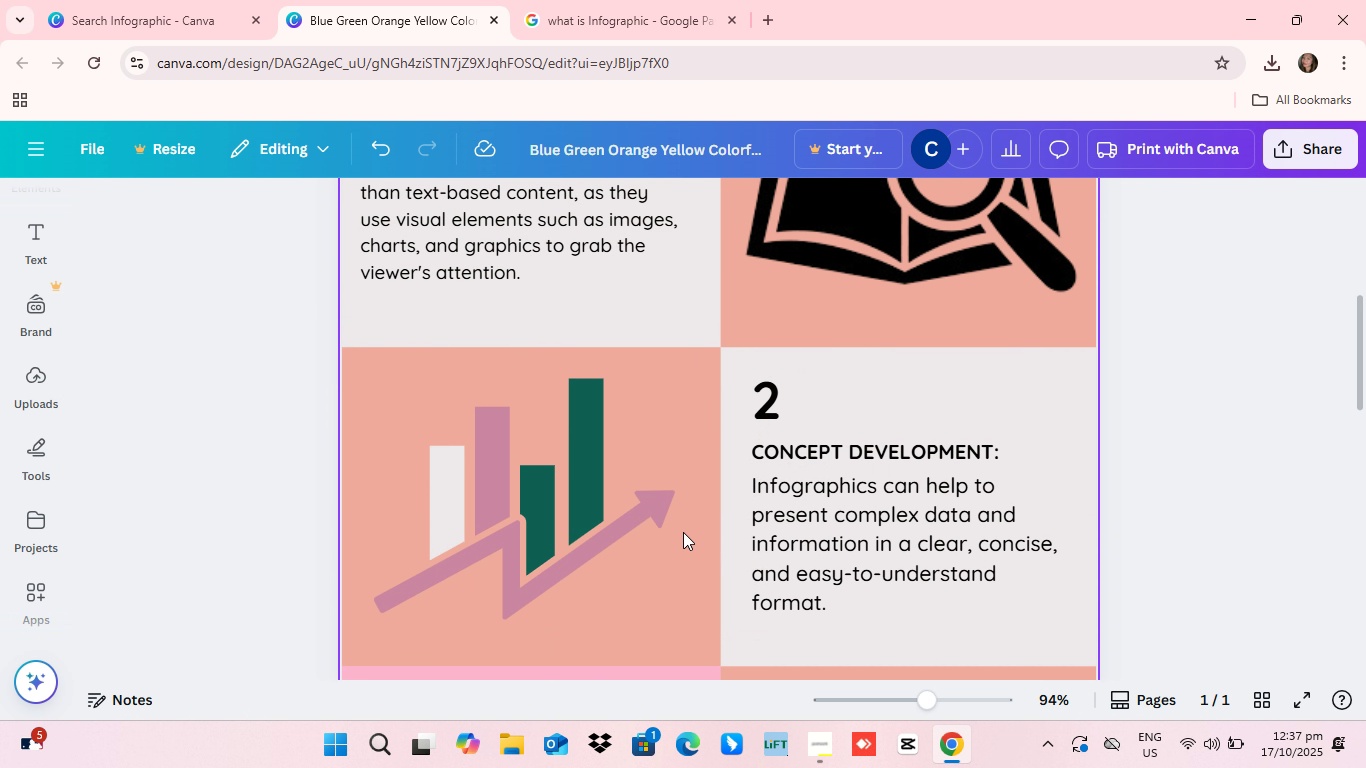 
scroll: coordinate [682, 539], scroll_direction: up, amount: 4.0
 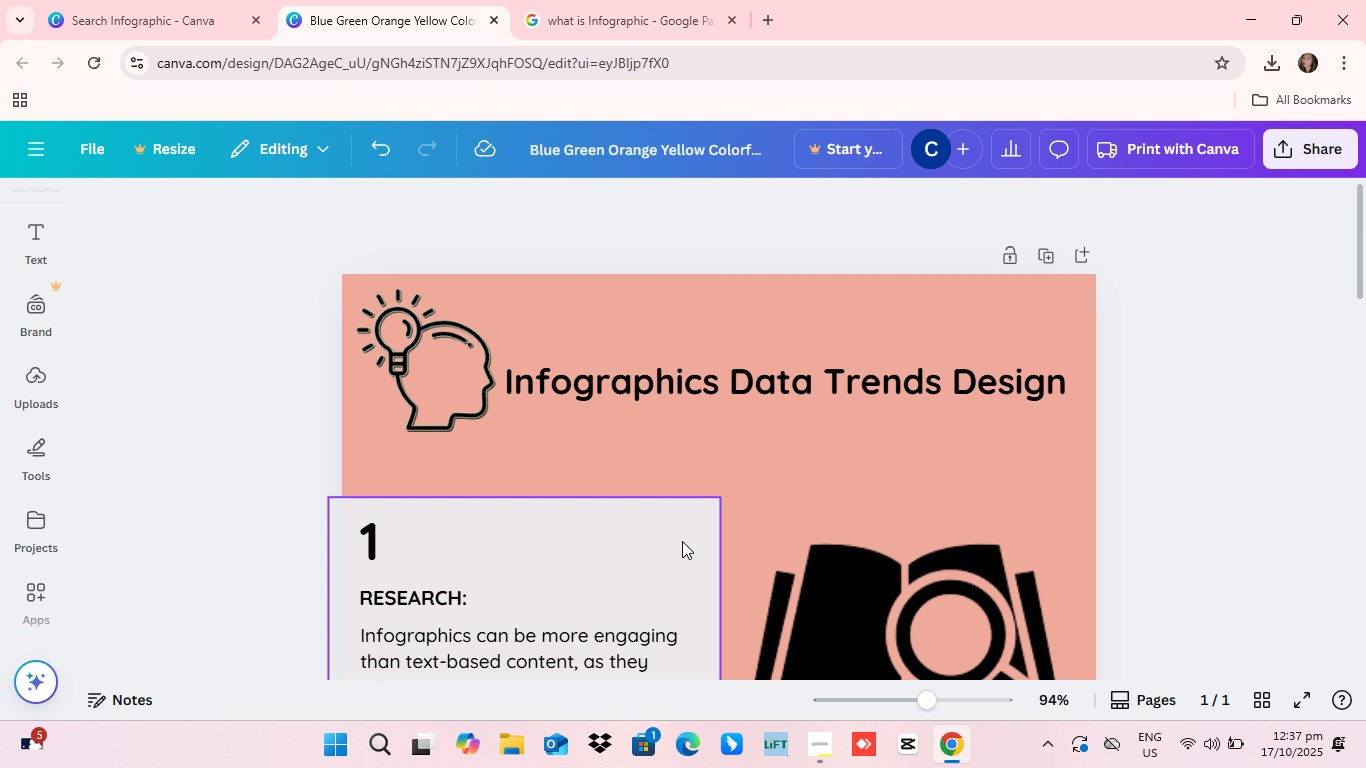 
scroll: coordinate [682, 541], scroll_direction: down, amount: 1.0
 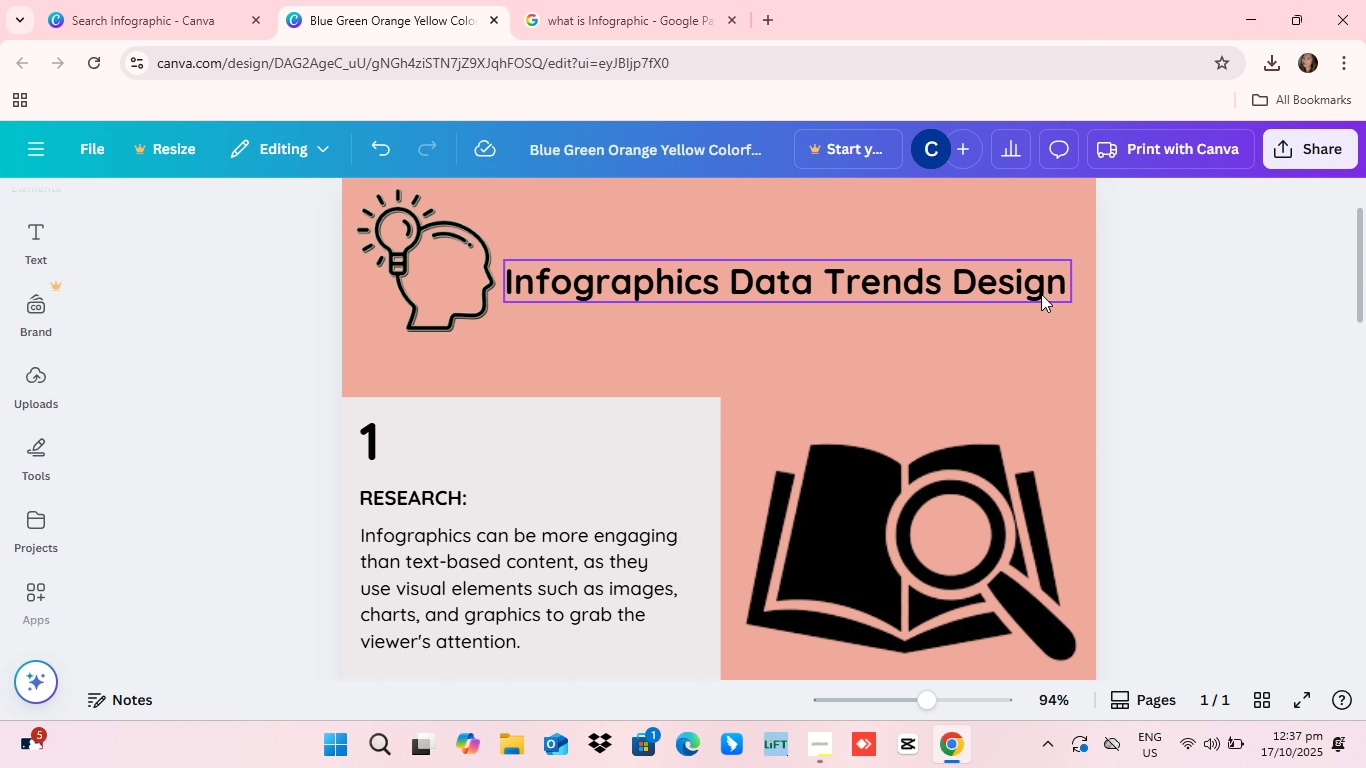 
wait(15.78)
 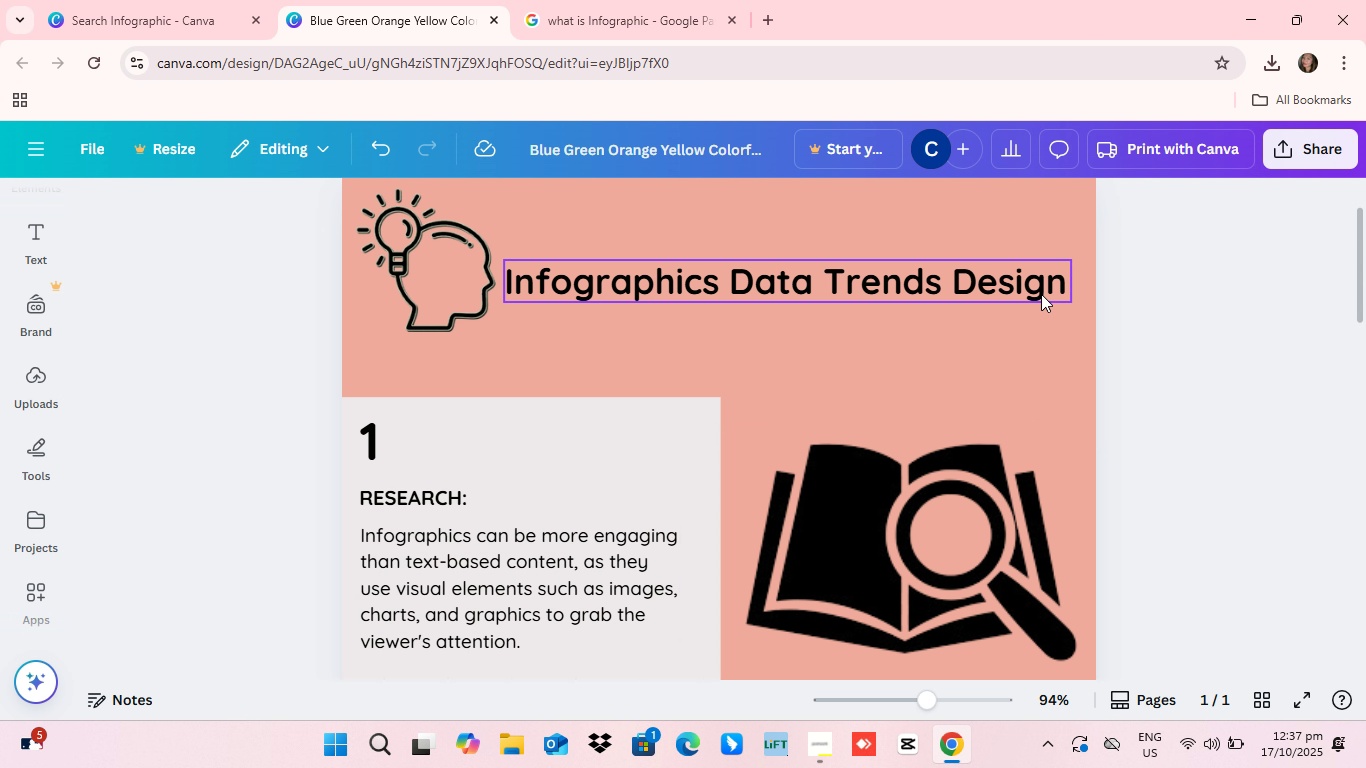 
scroll: coordinate [877, 514], scroll_direction: up, amount: 3.0
 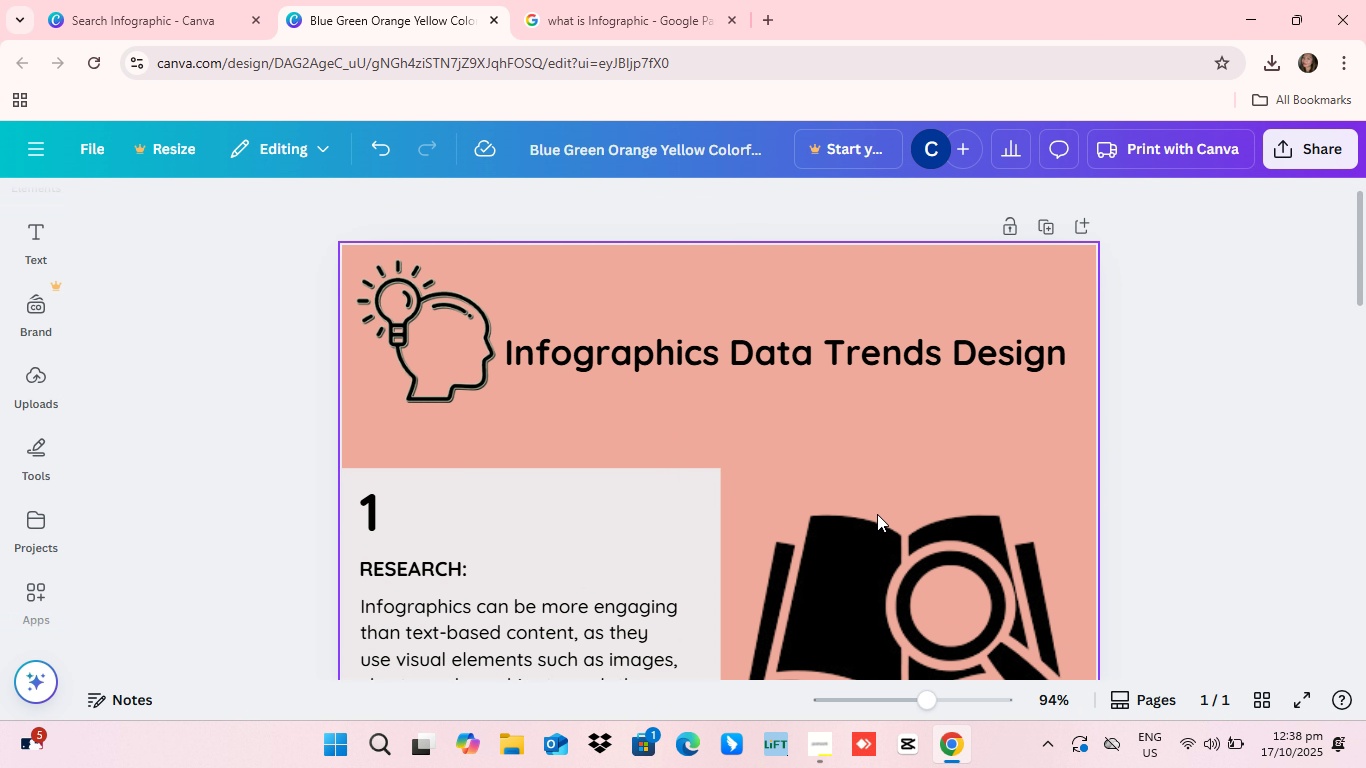 
scroll: coordinate [875, 514], scroll_direction: down, amount: 6.0
 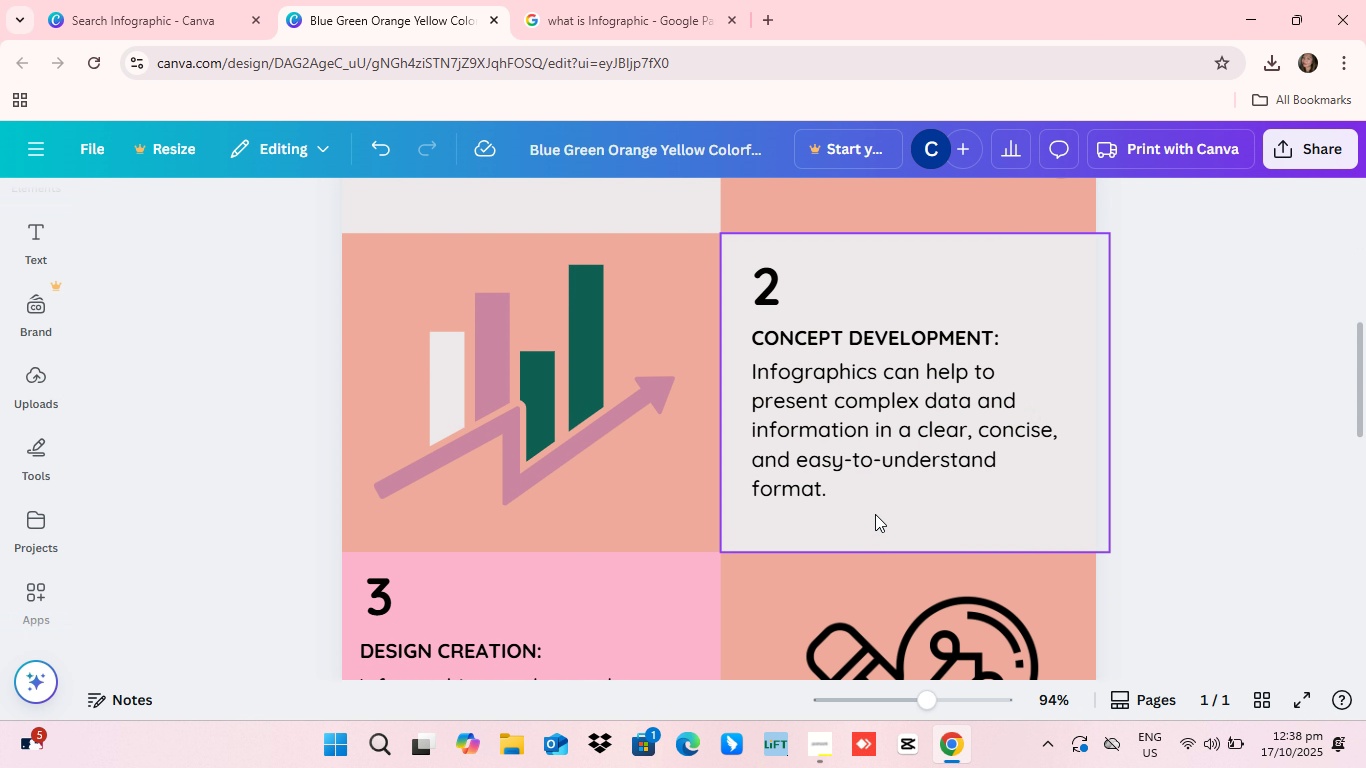 
scroll: coordinate [875, 514], scroll_direction: up, amount: 4.0
 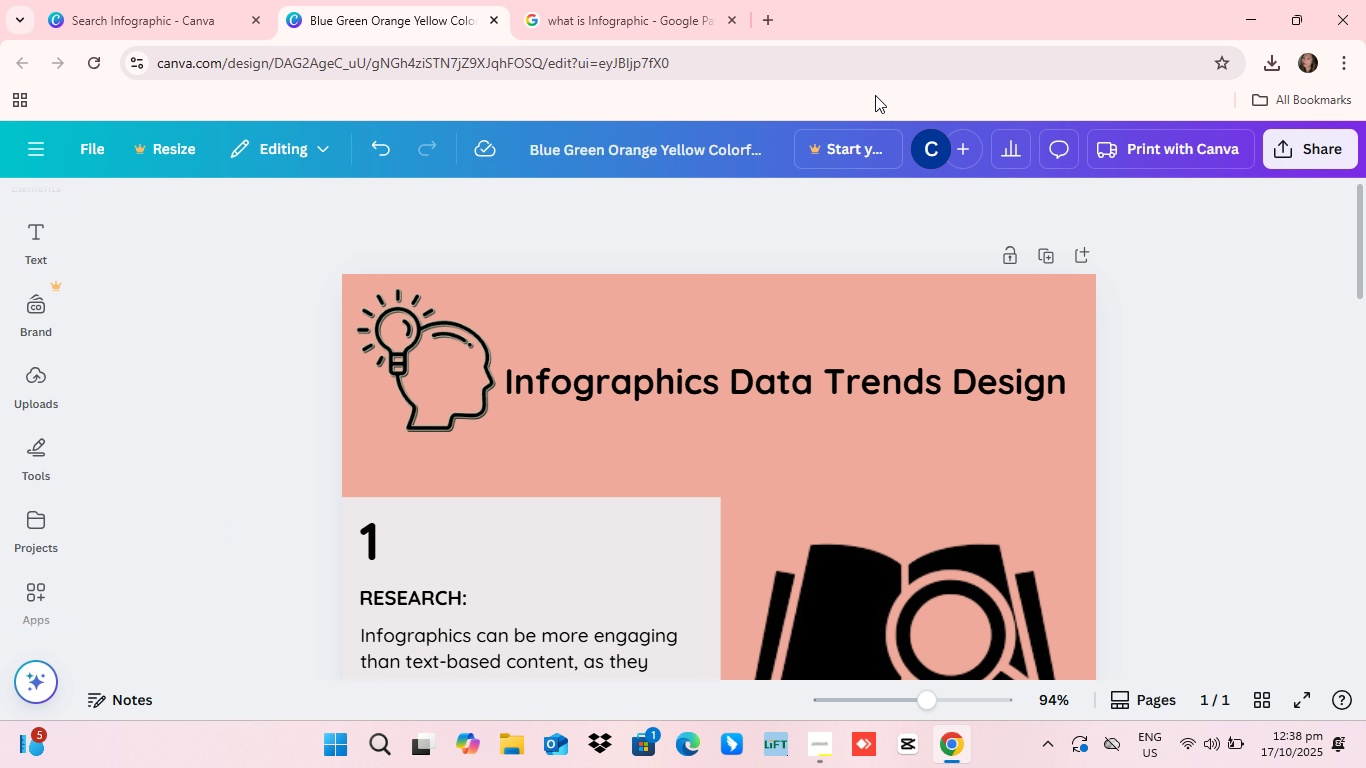 
wait(7.61)
 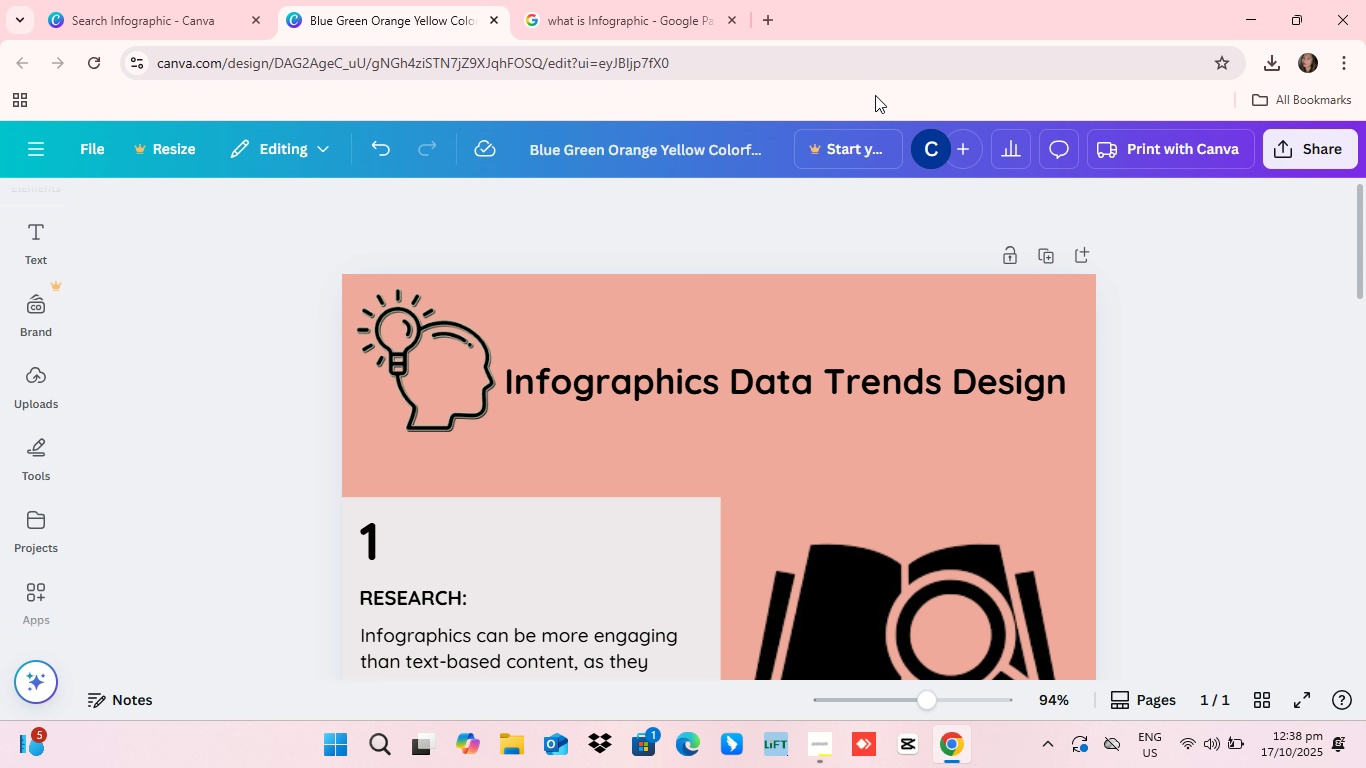 
scroll: coordinate [733, 443], scroll_direction: down, amount: 3.0
 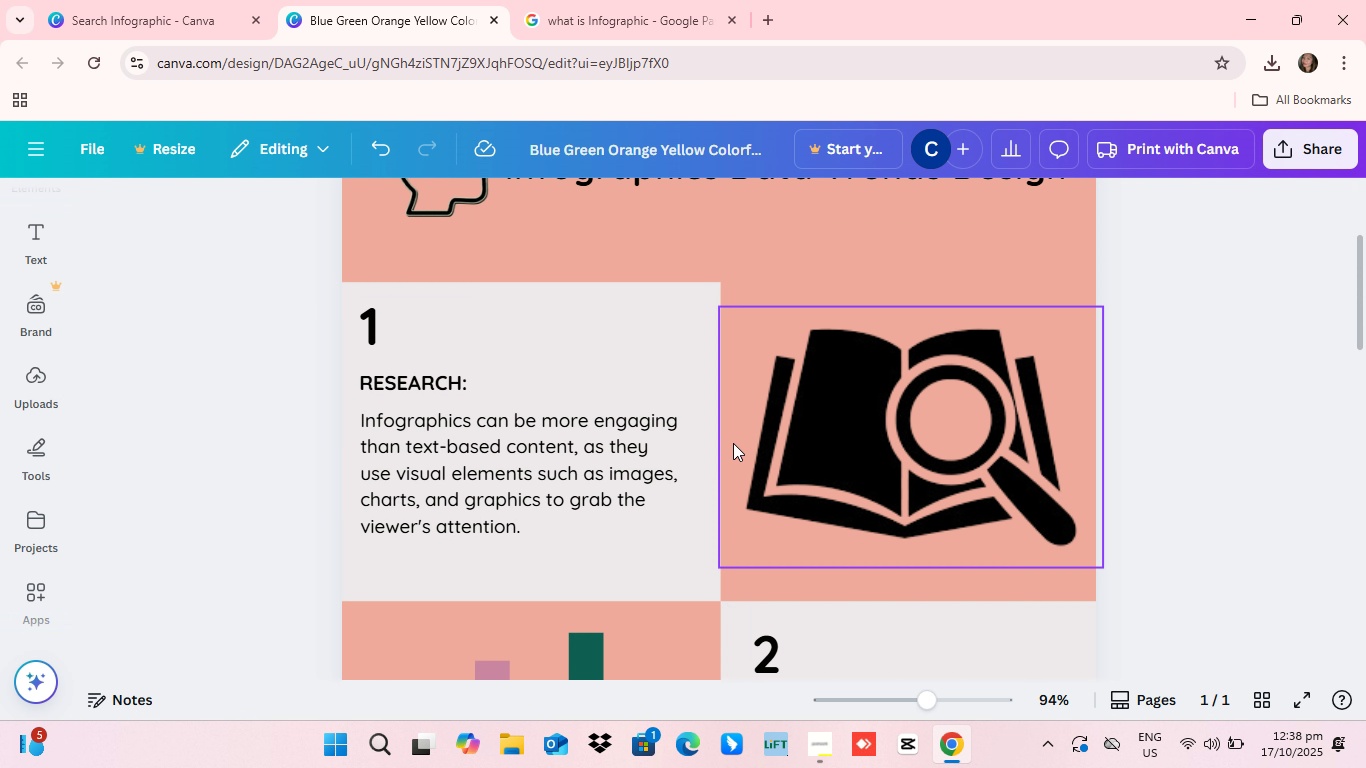 
scroll: coordinate [733, 443], scroll_direction: up, amount: 4.0
 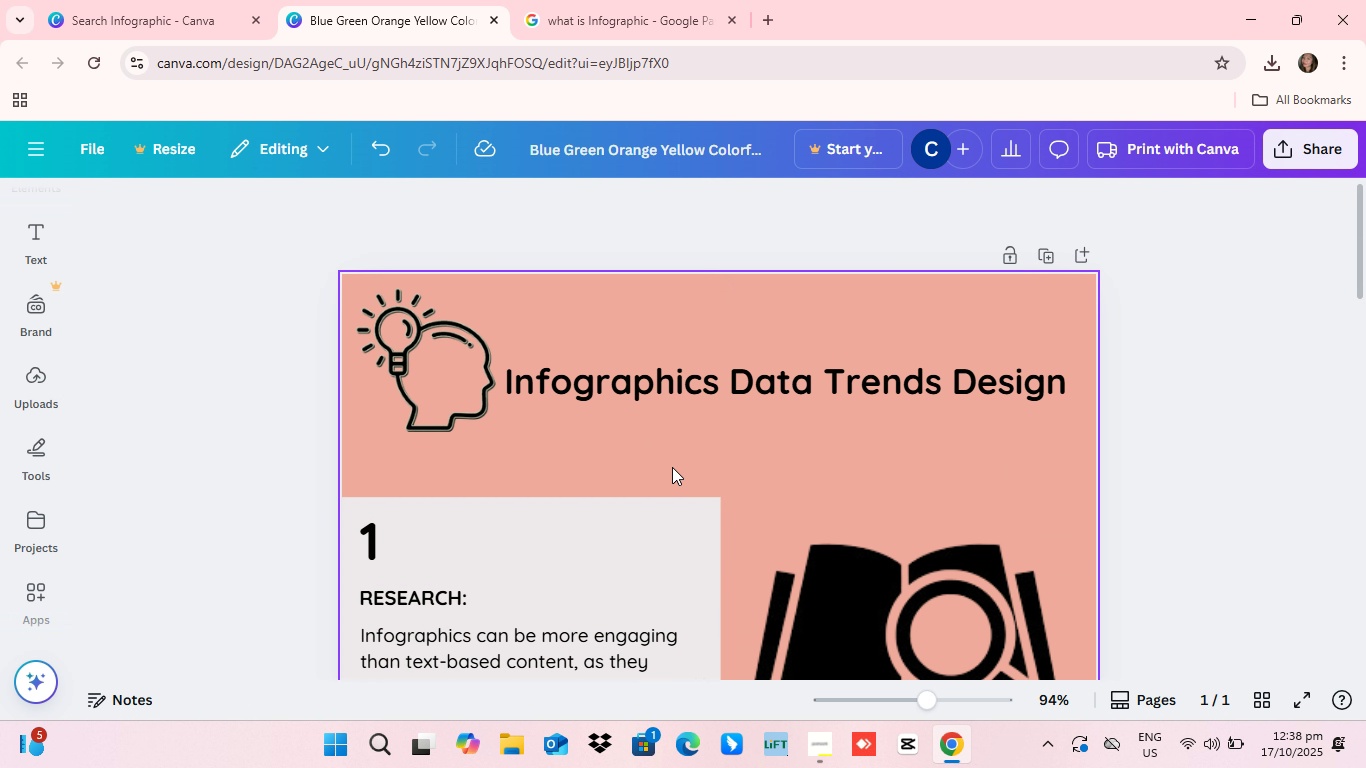 
scroll: coordinate [673, 467], scroll_direction: down, amount: 4.0
 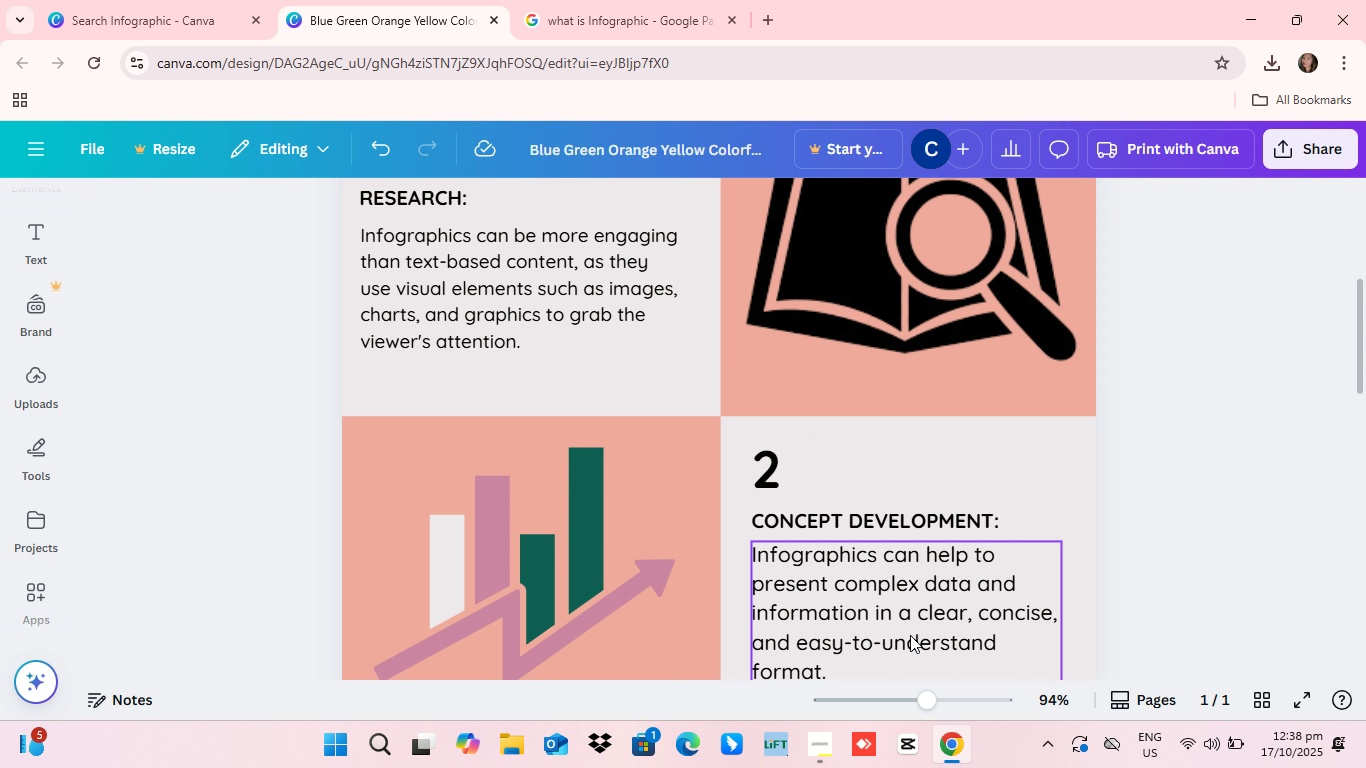 
wait(5.77)
 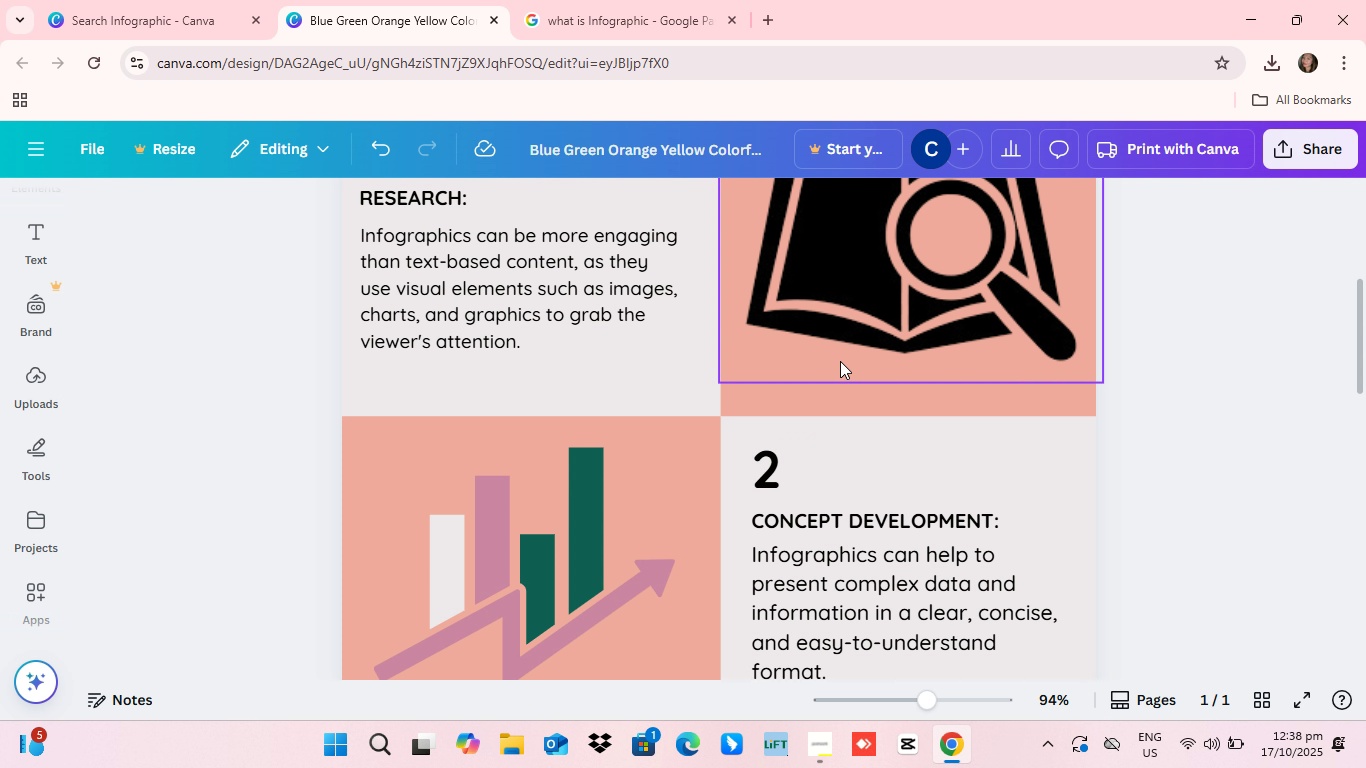 
scroll: coordinate [935, 570], scroll_direction: up, amount: 5.0
 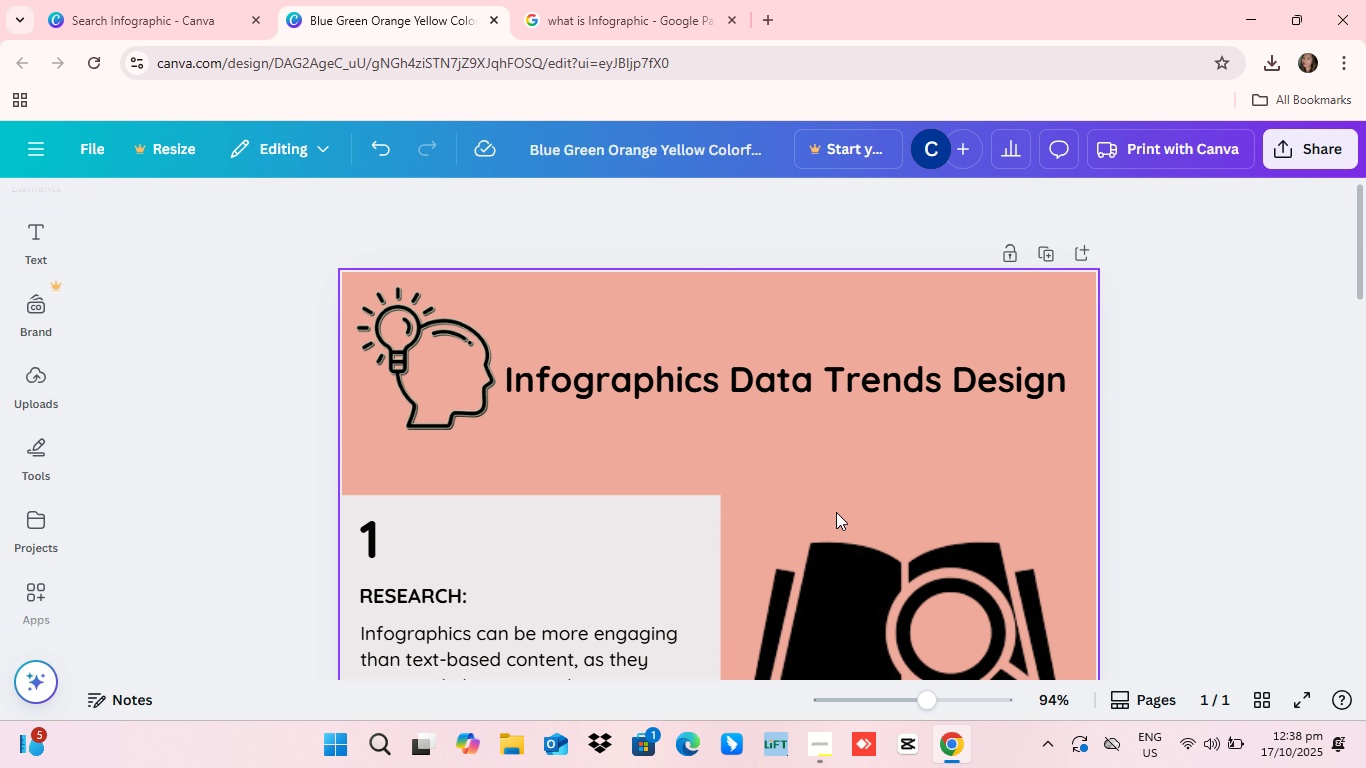 
scroll: coordinate [836, 512], scroll_direction: down, amount: 1.0
 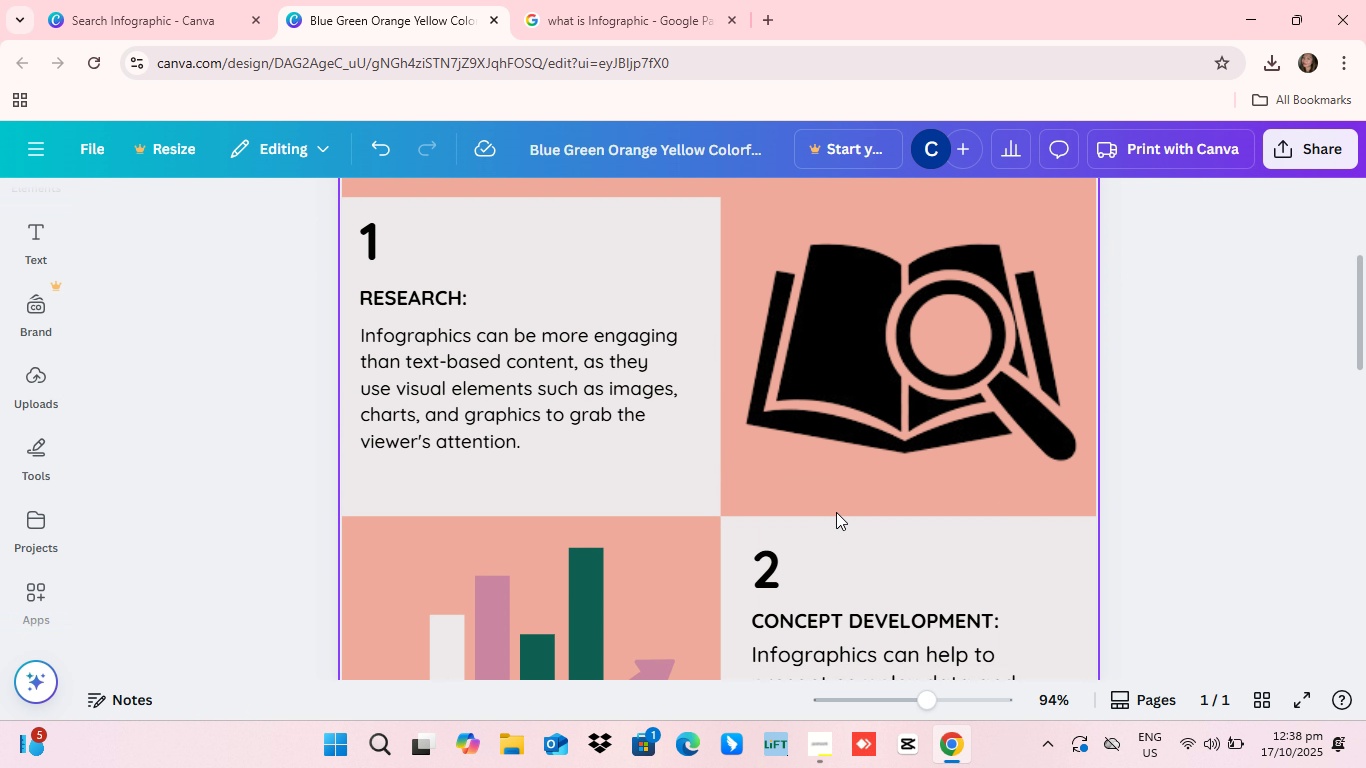 
scroll: coordinate [836, 512], scroll_direction: up, amount: 3.0